 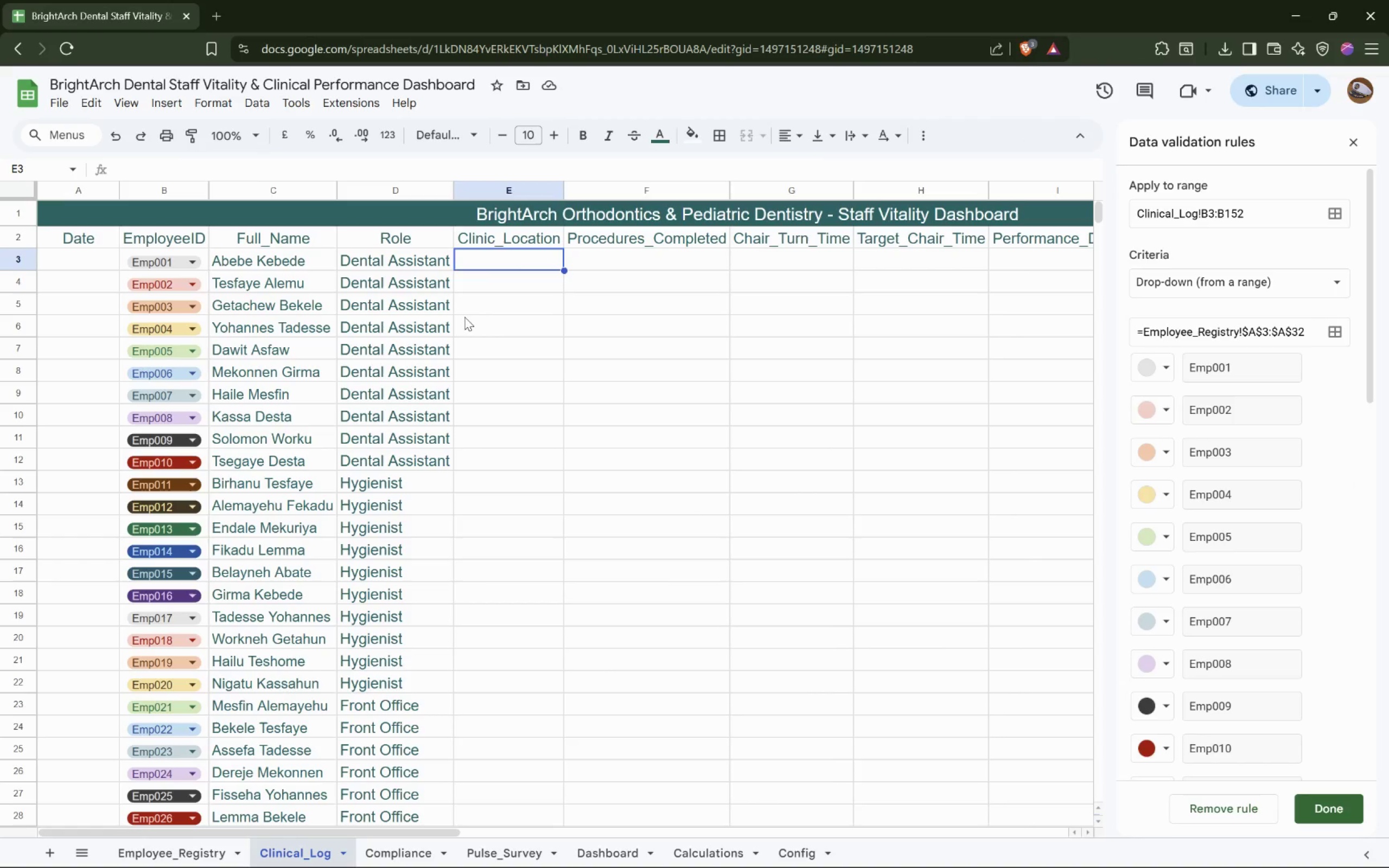 
left_click([419, 258])
 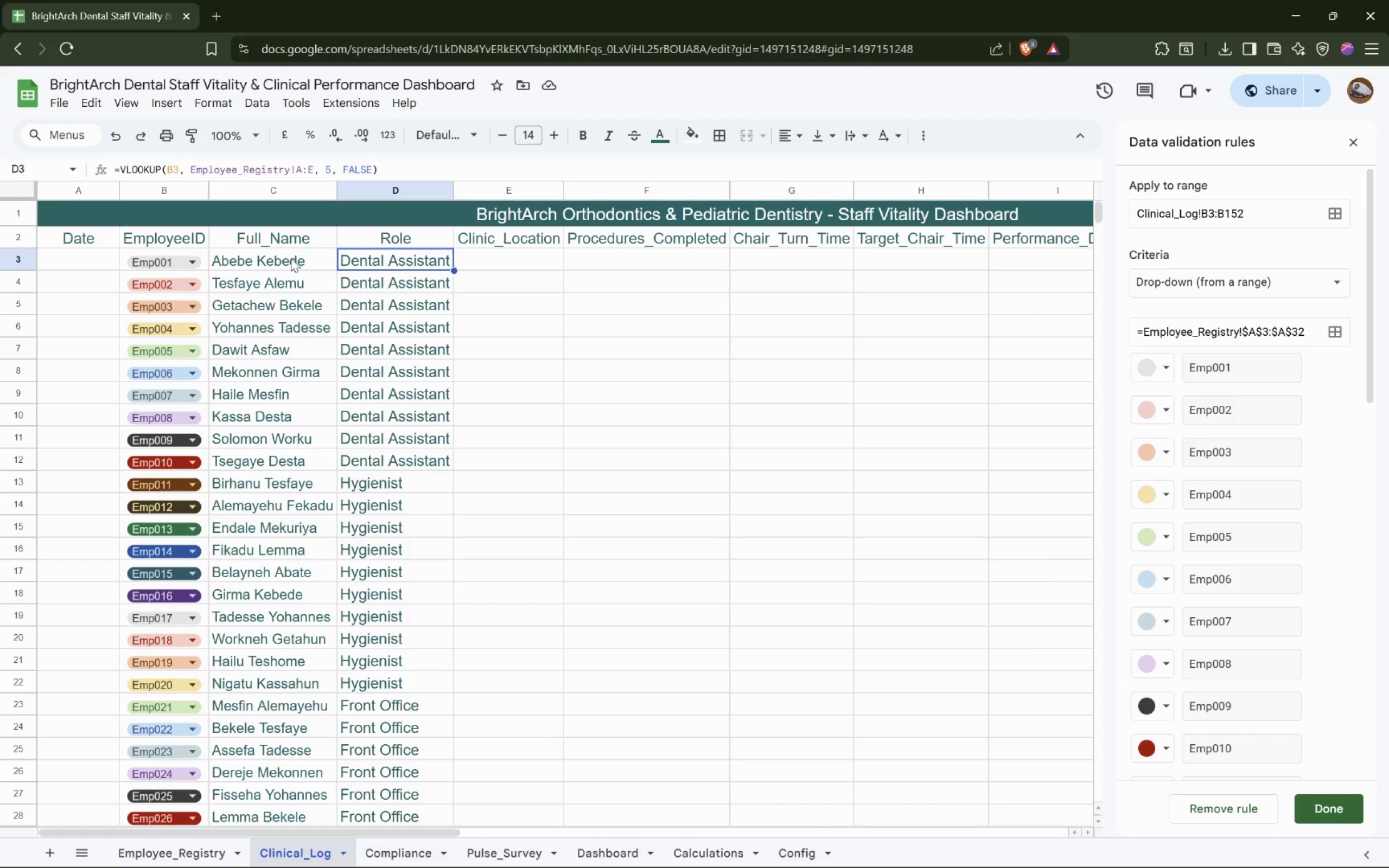 
left_click([292, 258])
 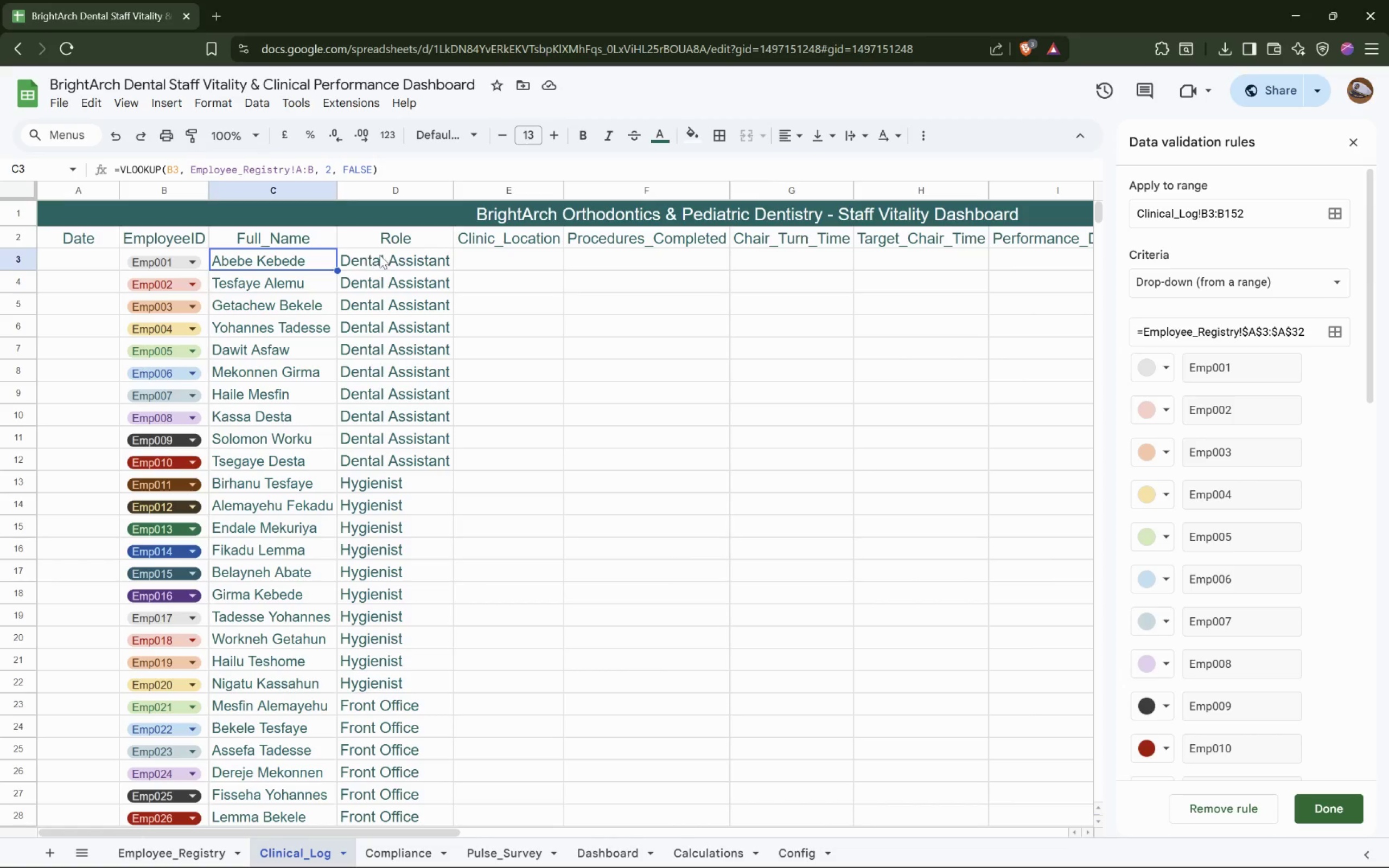 
left_click([384, 257])
 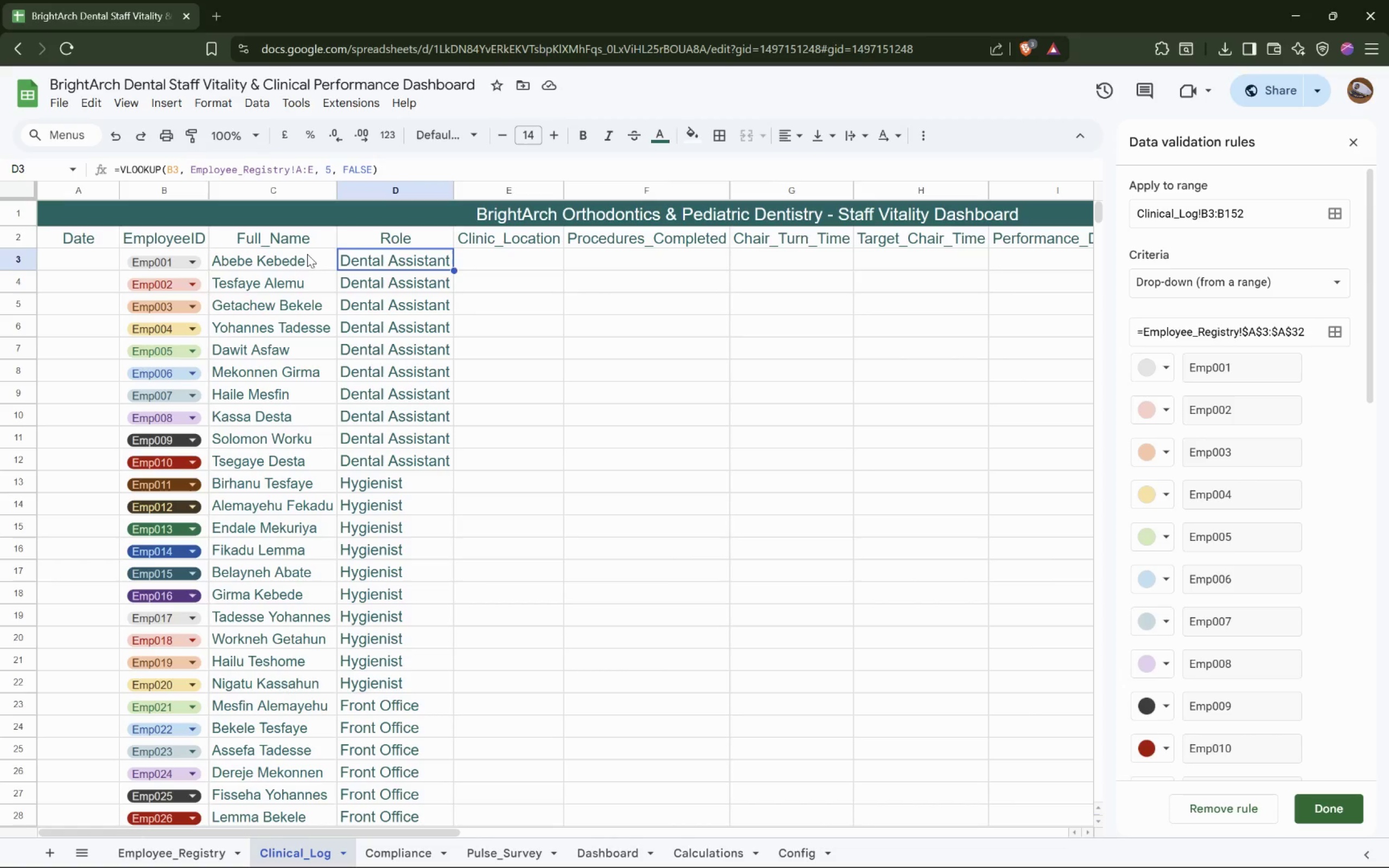 
left_click([307, 254])
 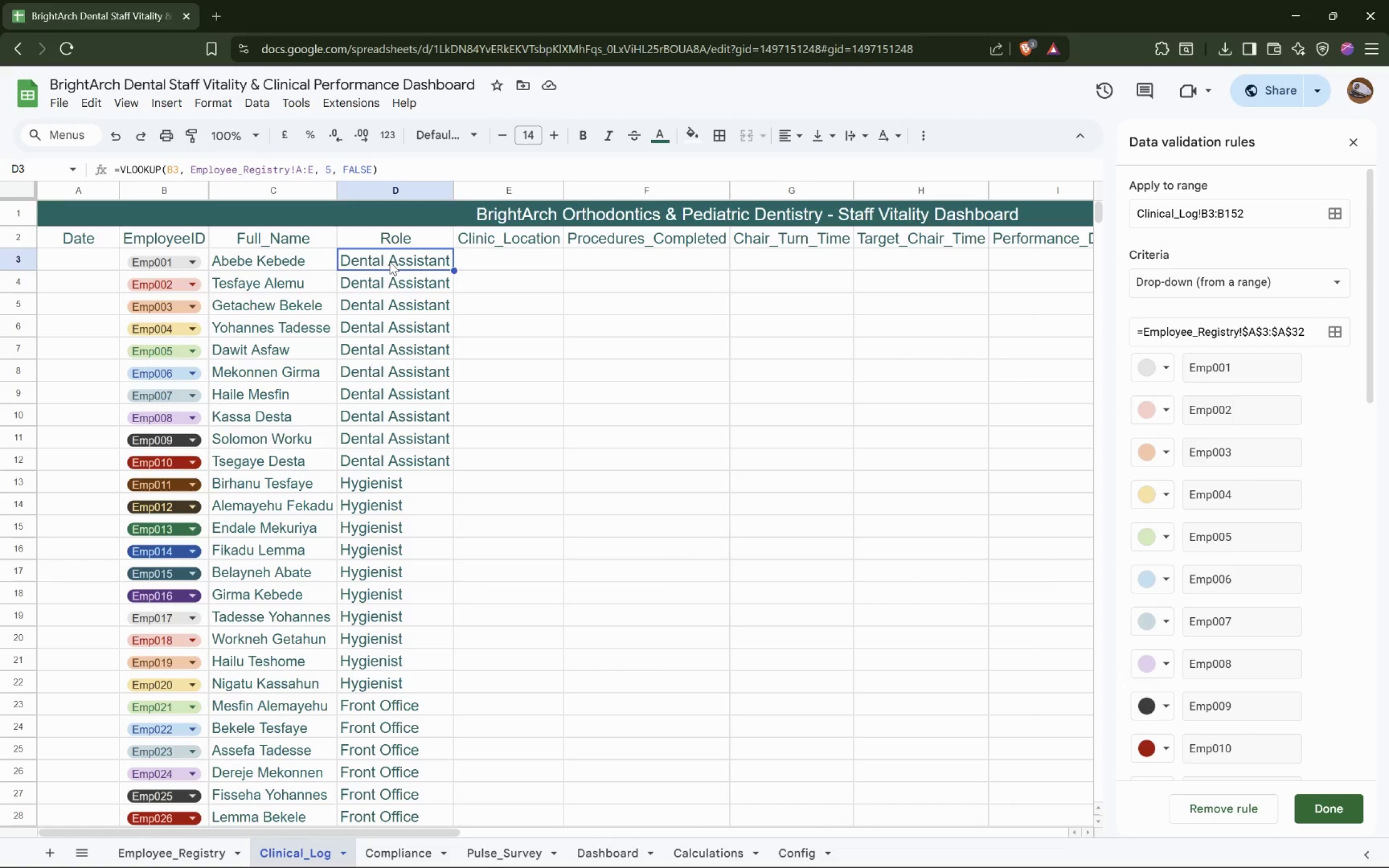 
left_click([305, 261])
 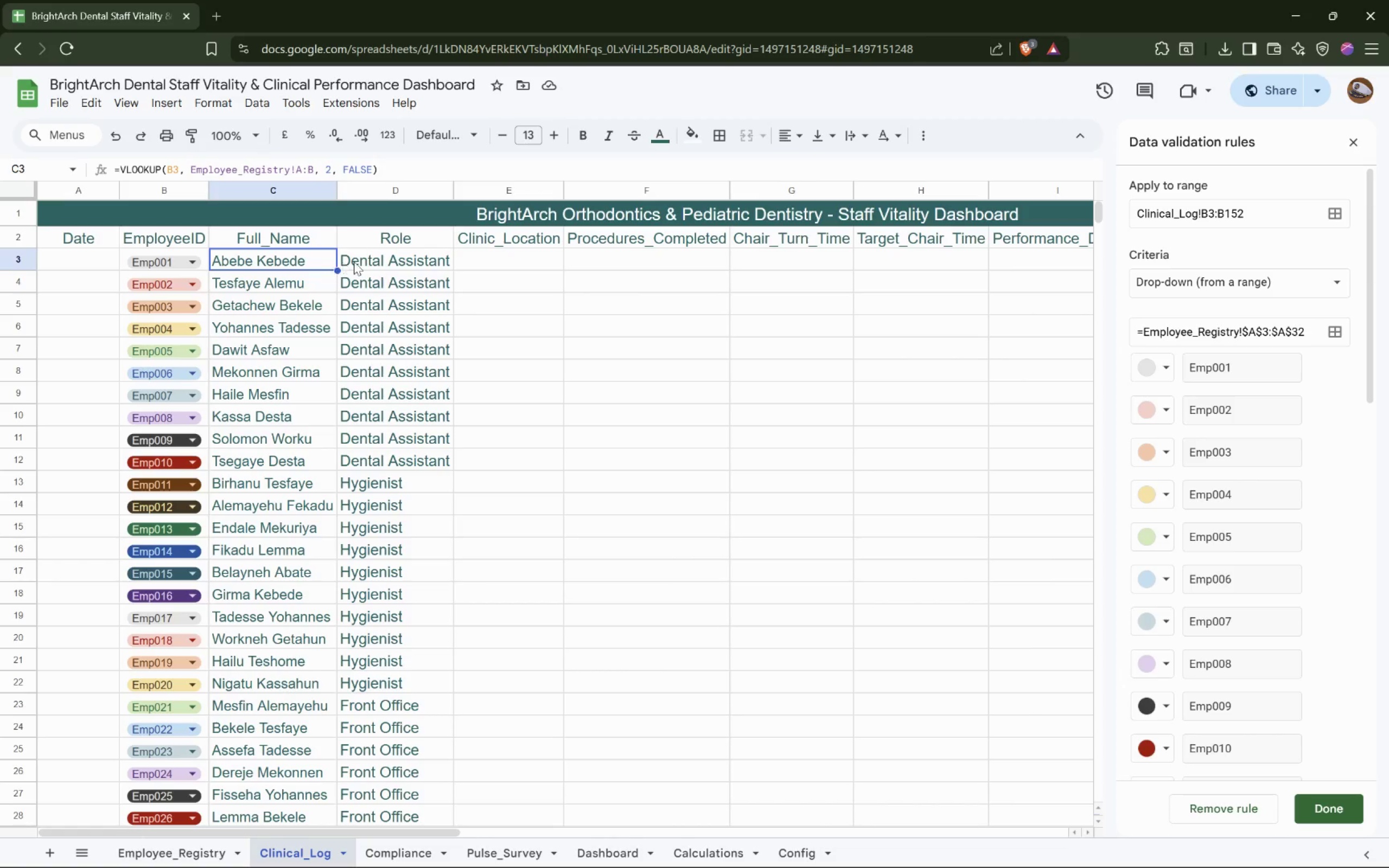 
left_click([378, 261])
 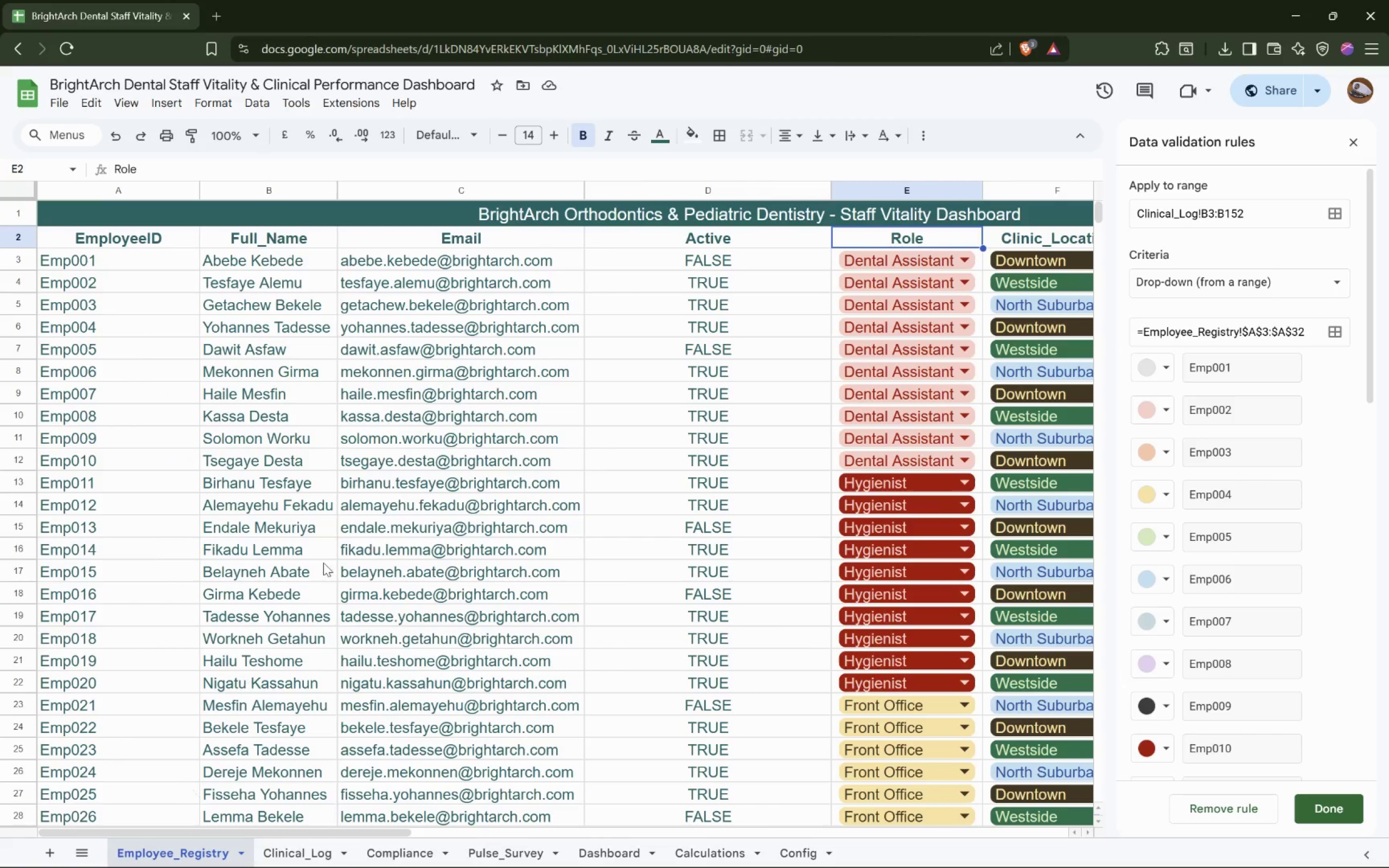 
wait(6.1)
 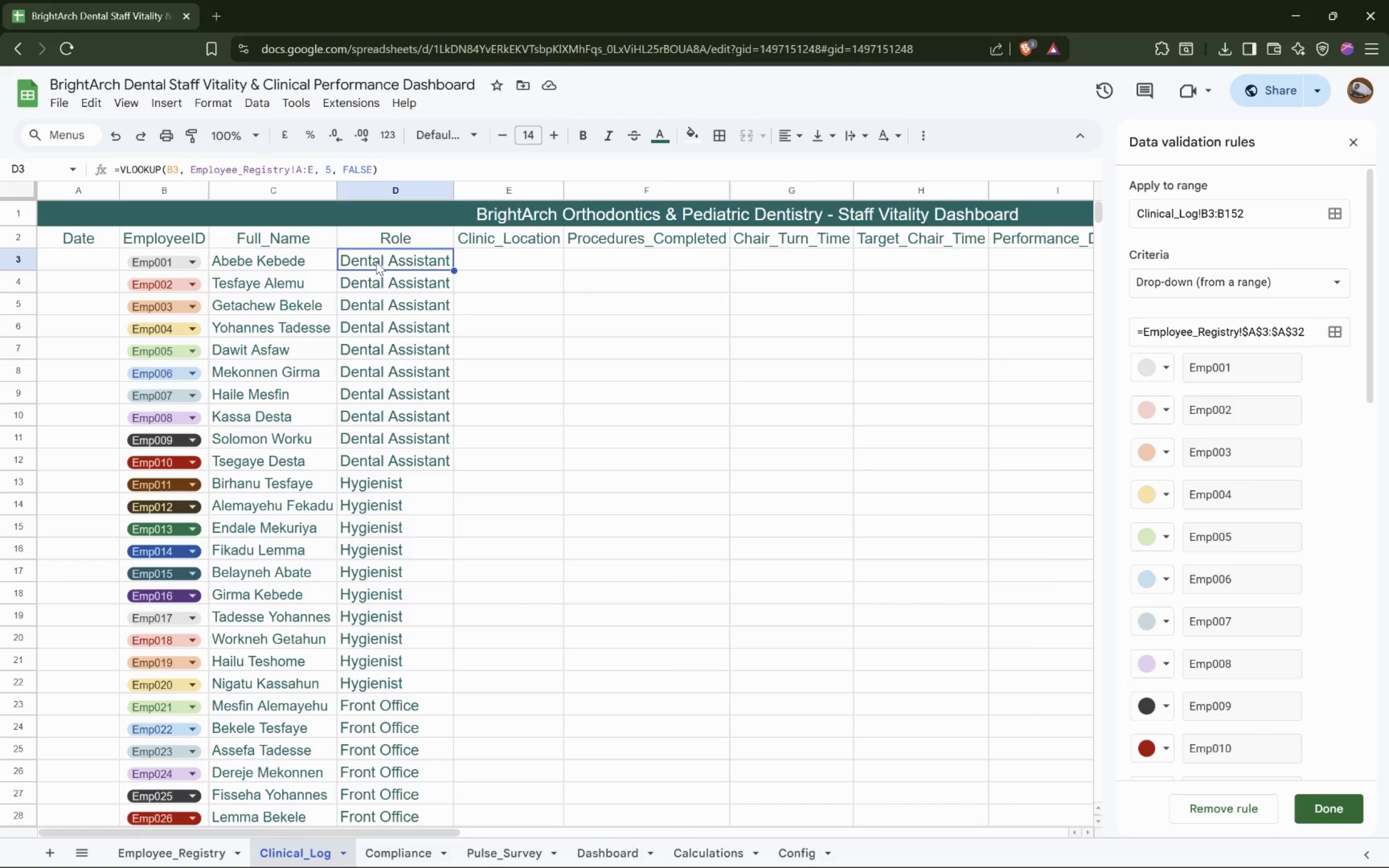 
hold_key(key=ShiftLeft, duration=0.58)
scroll: coordinate [556, 426], scroll_direction: down, amount: 3.0
 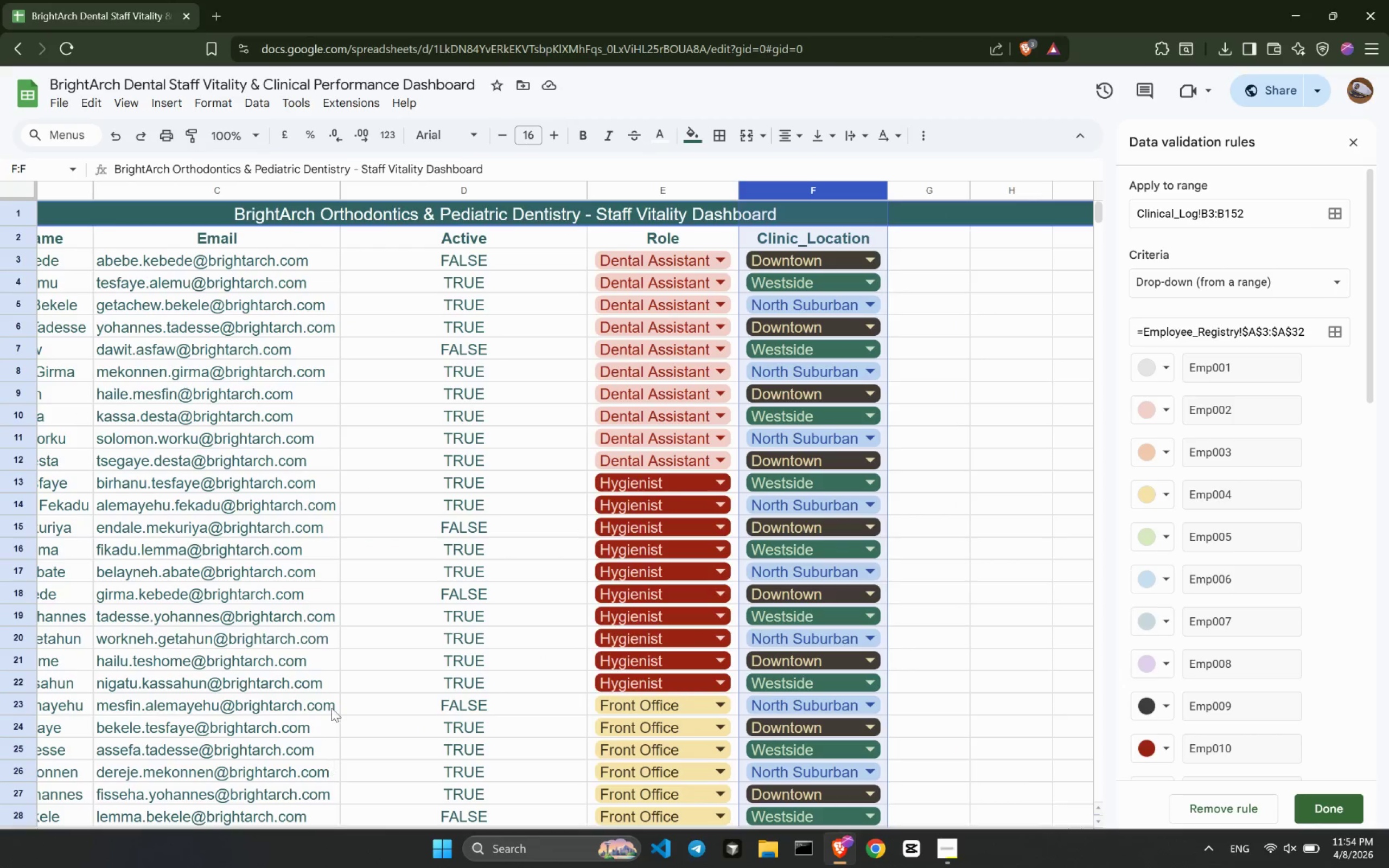 
left_click([308, 847])
 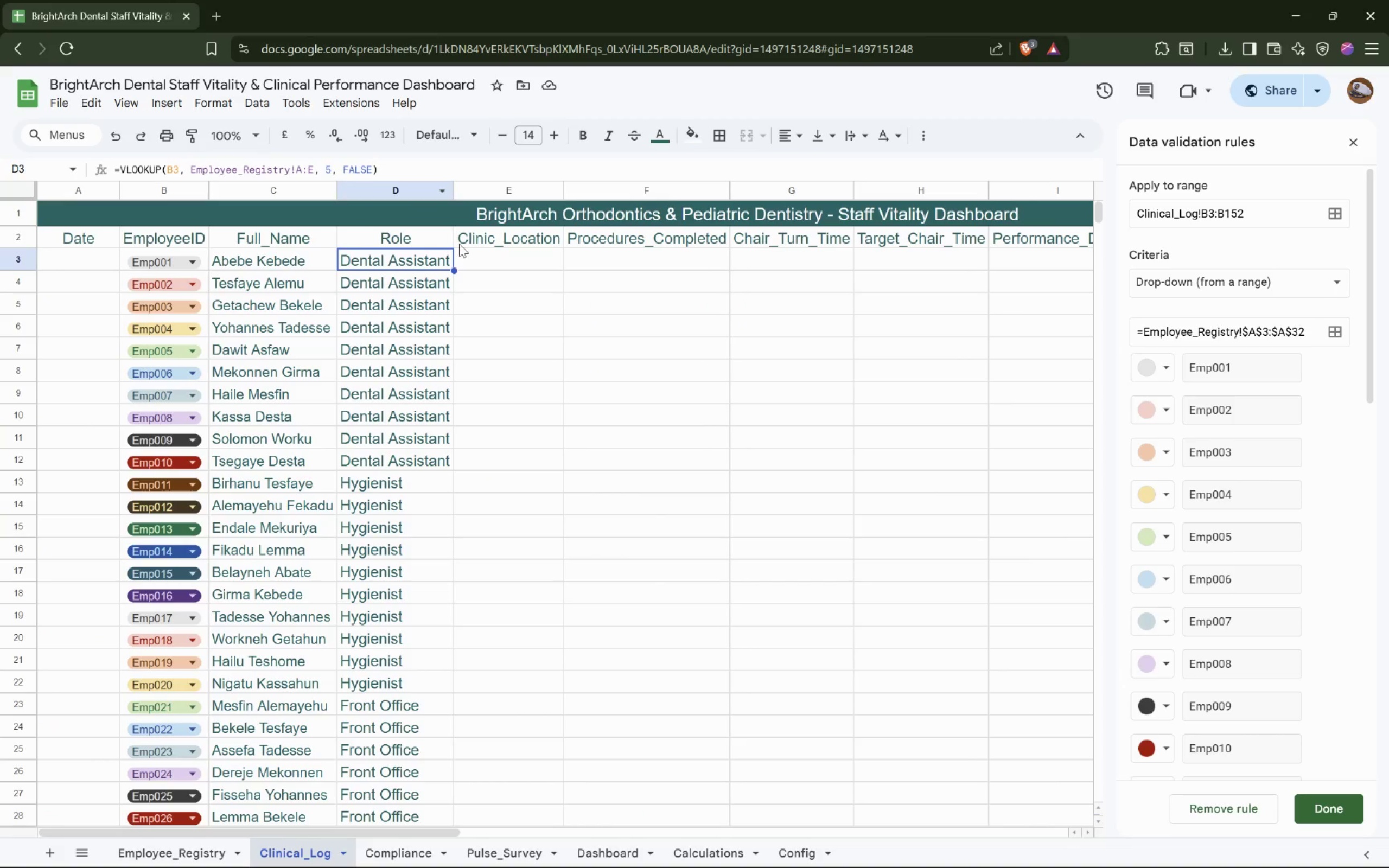 
left_click([487, 257])
 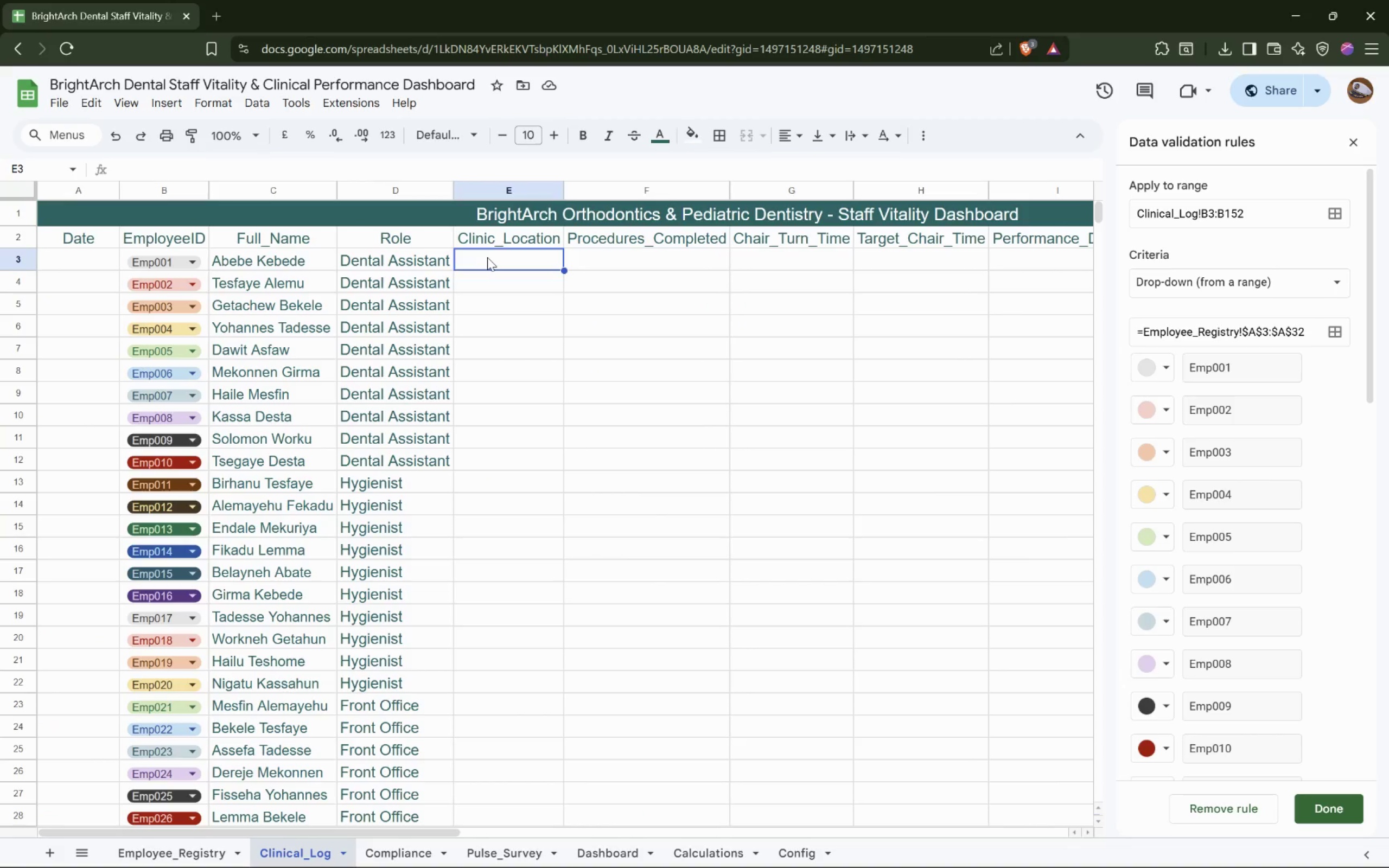 
wait(6.25)
 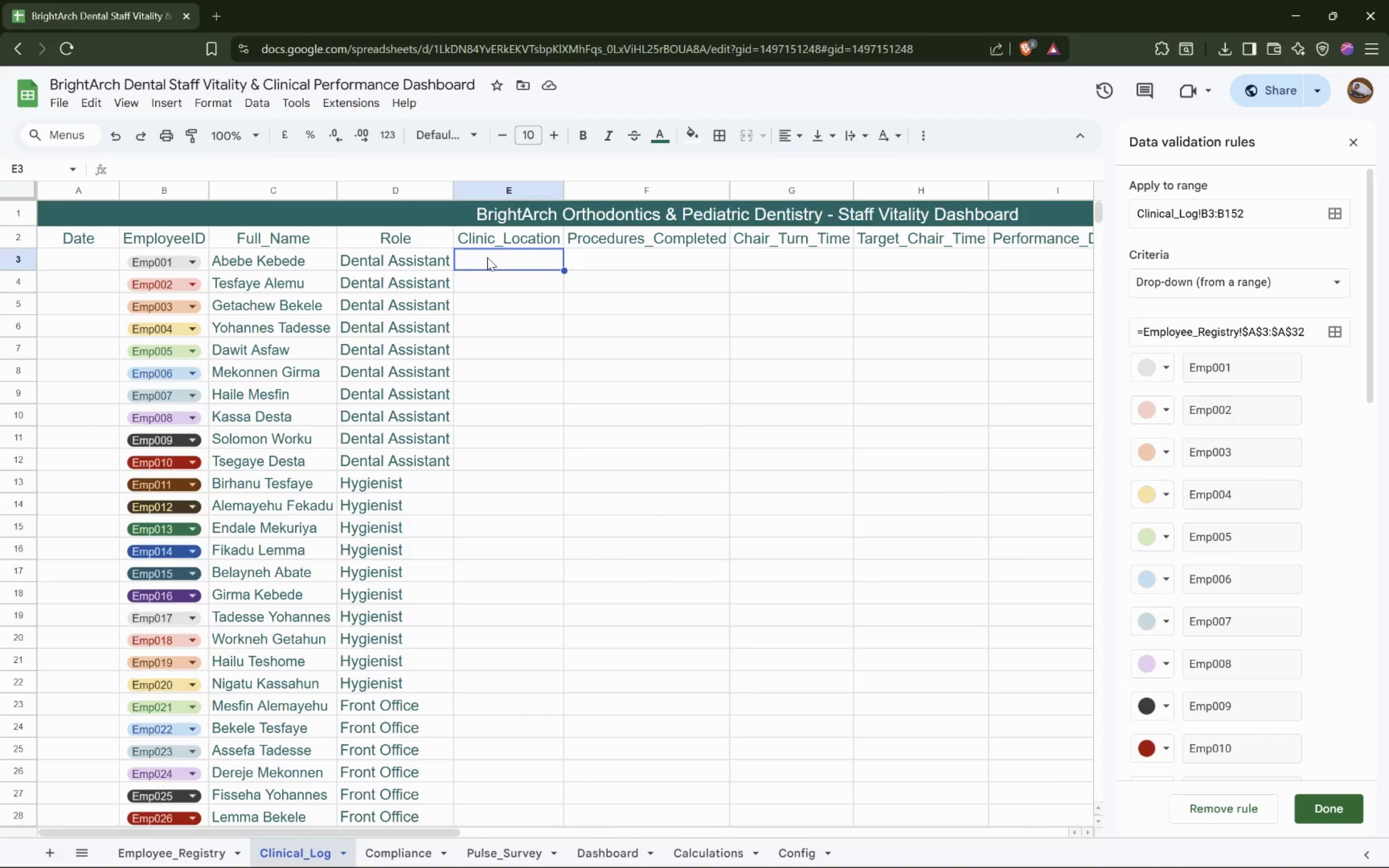 
key(Equal)
 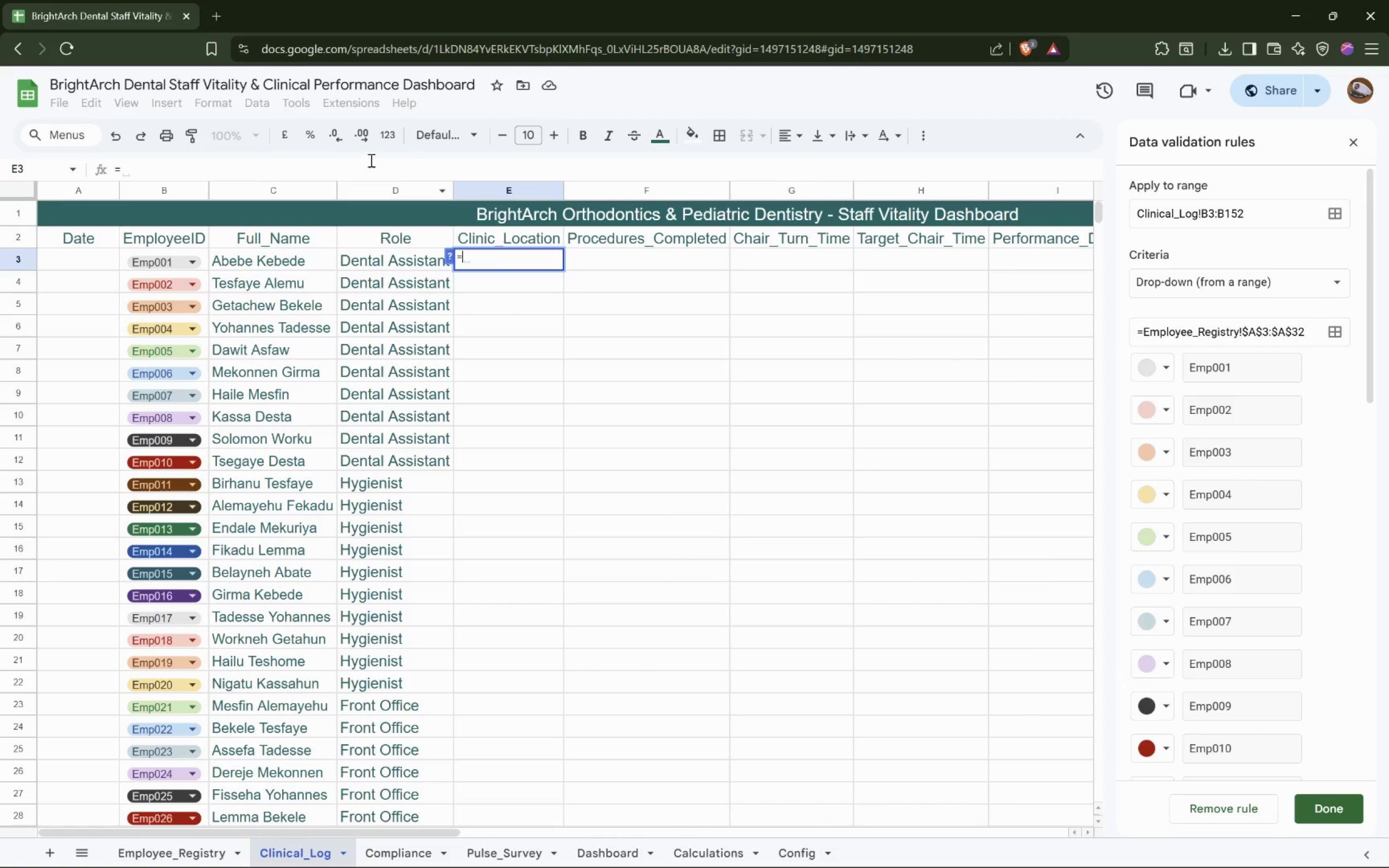 
left_click([322, 176])
 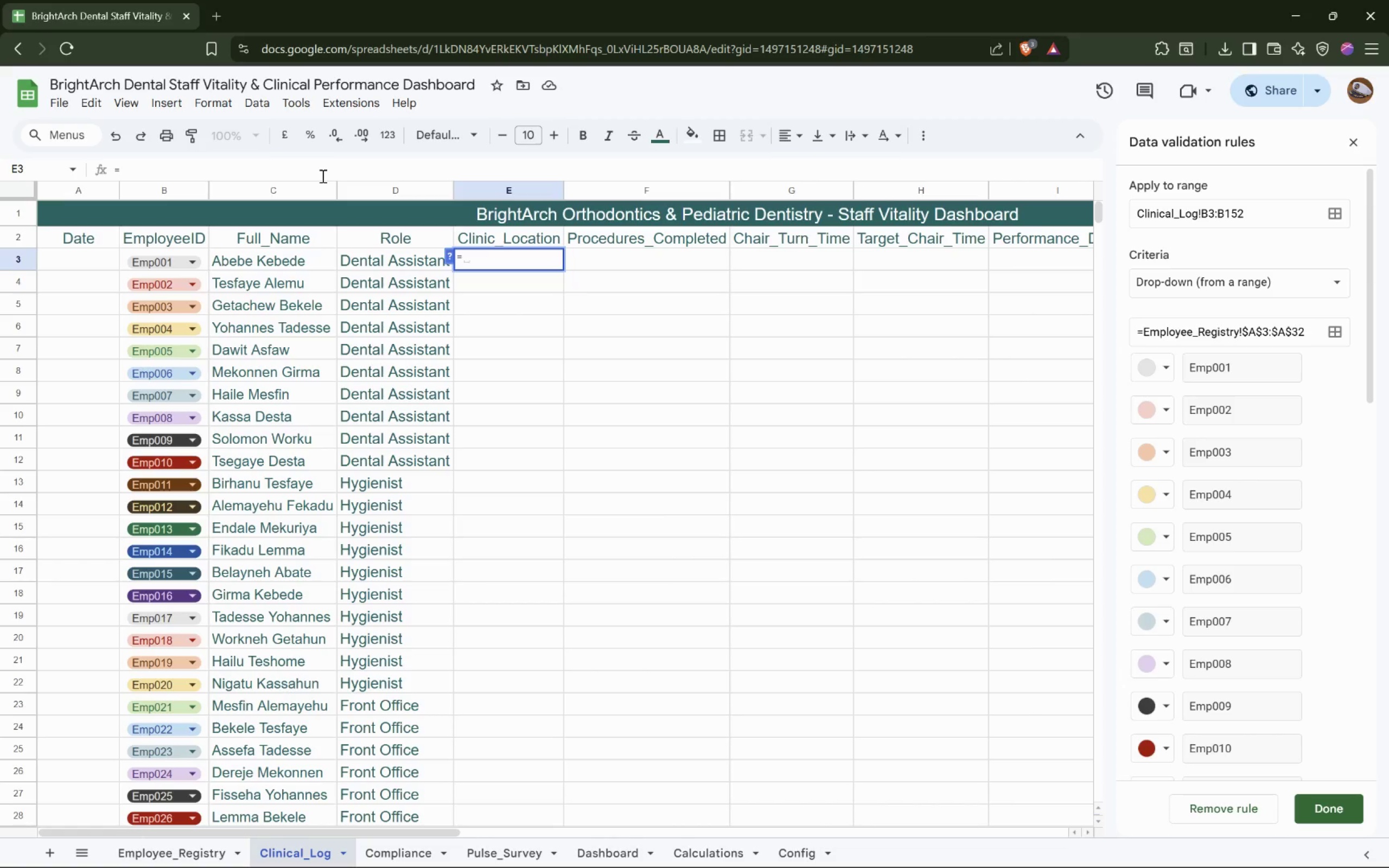 
type(v)
key(Backspace)
type(VLOLO)
key(Backspace)
key(Backspace)
type(OKUP)
 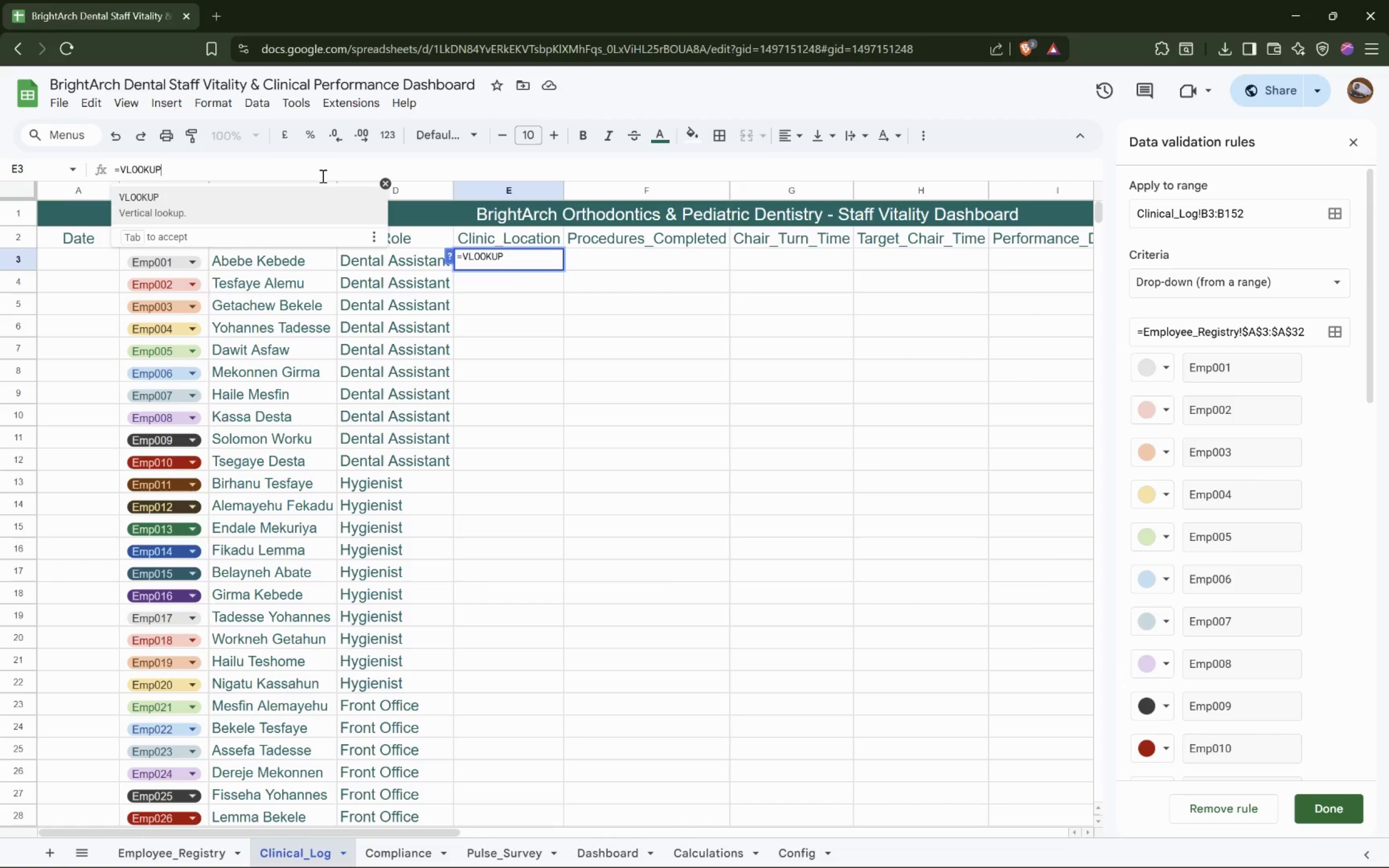 
type(())
 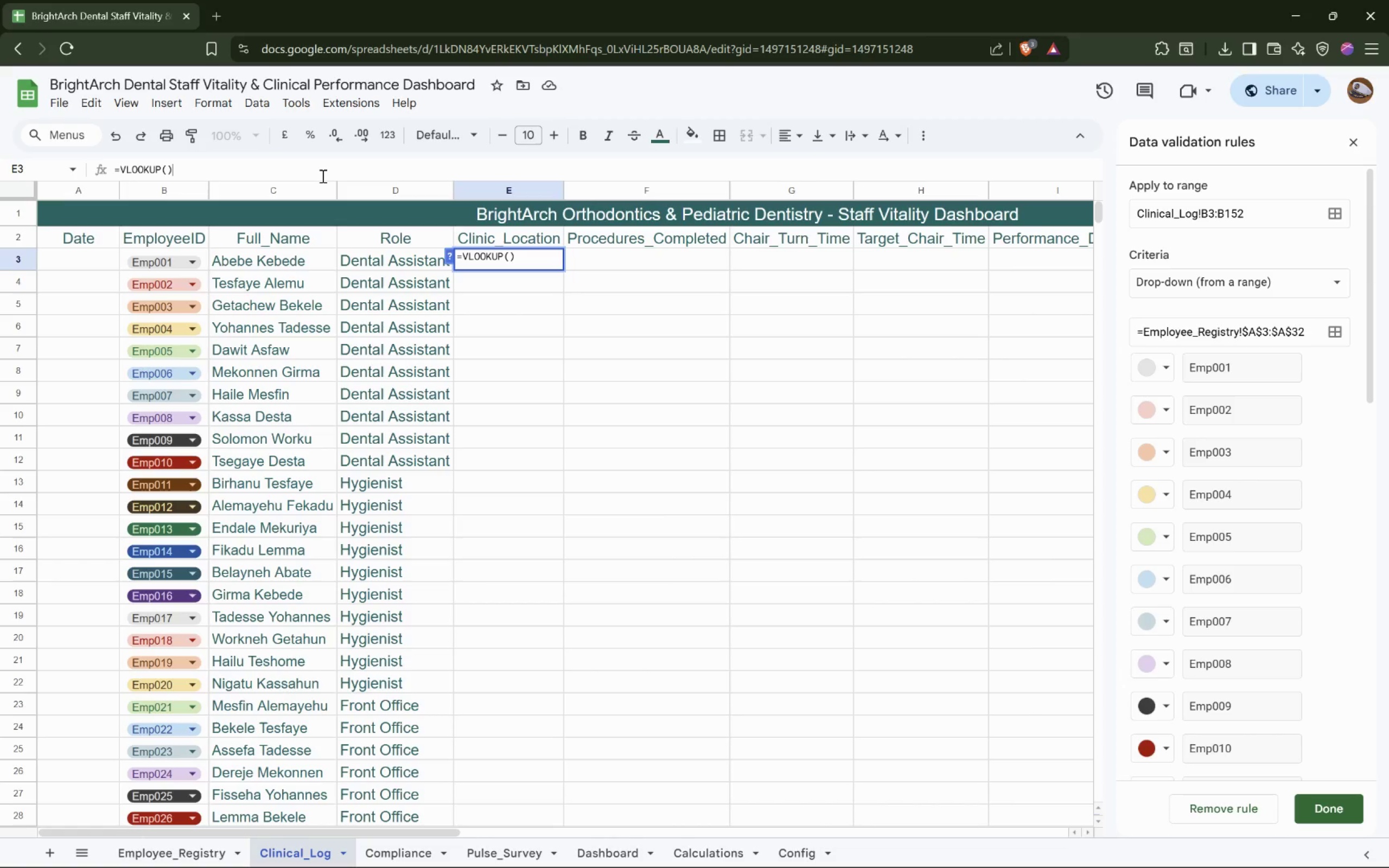 
key(ArrowLeft)
 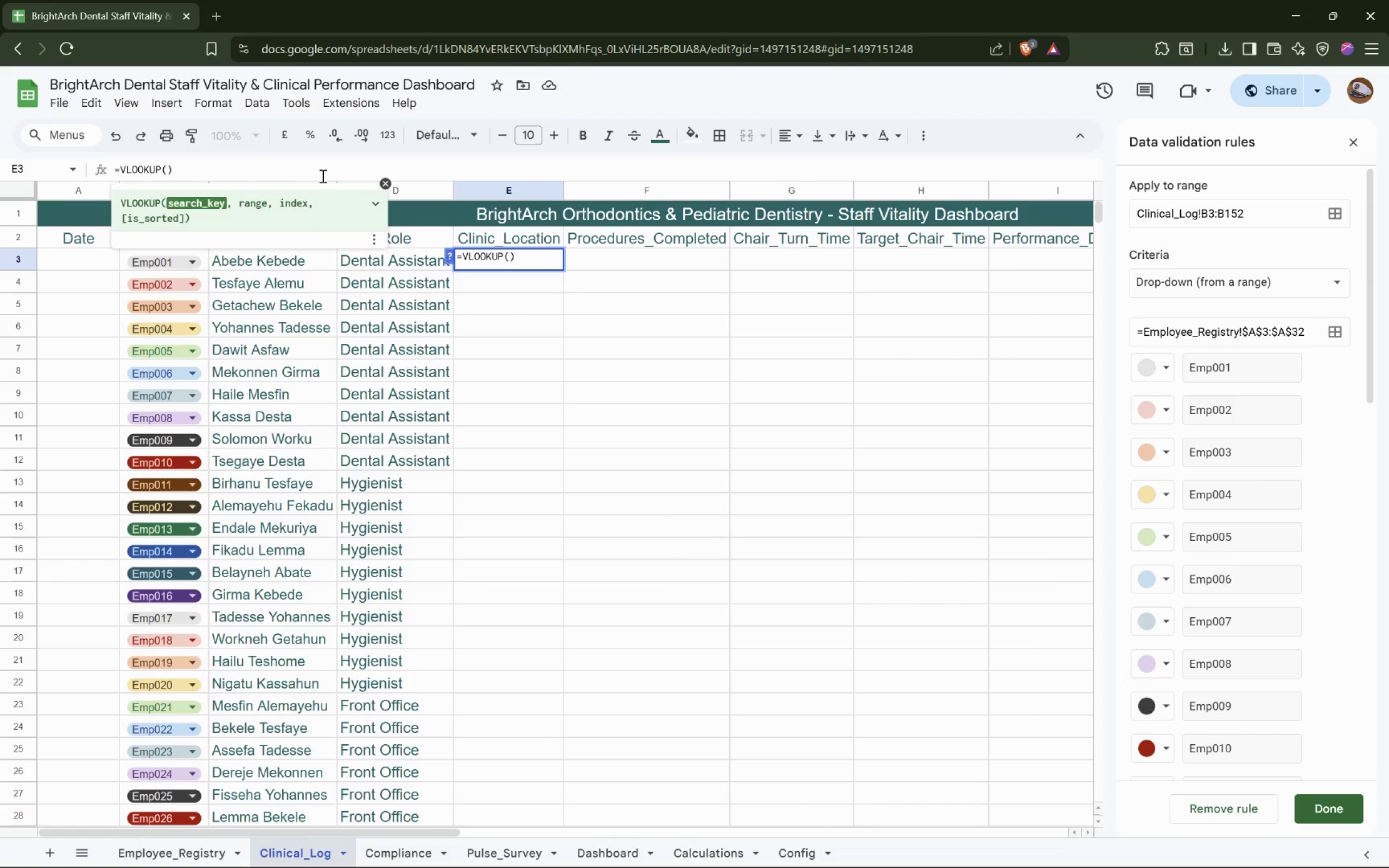 
key(Shift+B)
 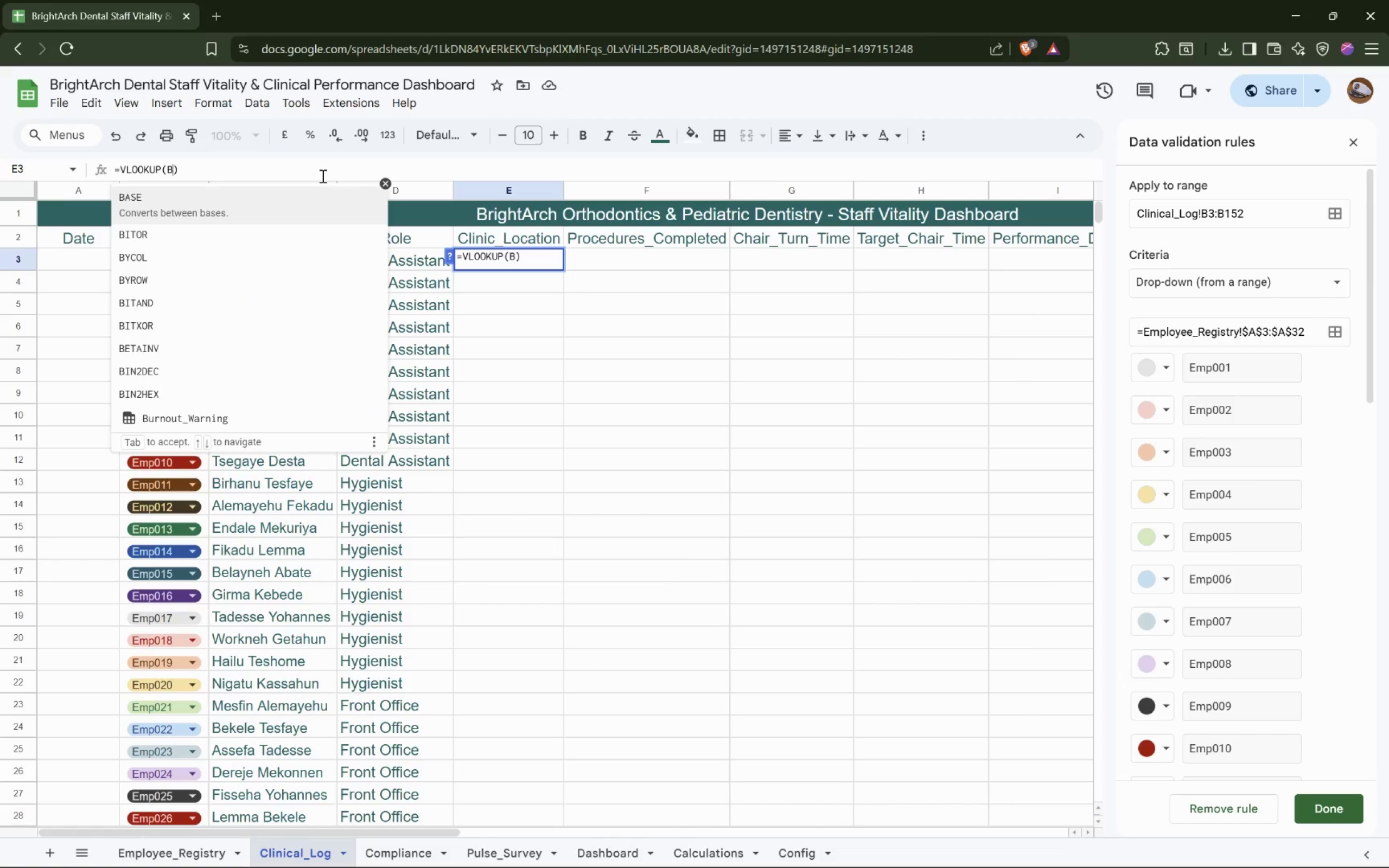 
type(e)
key(Backspace)
type(3, Employee_Registry!)
 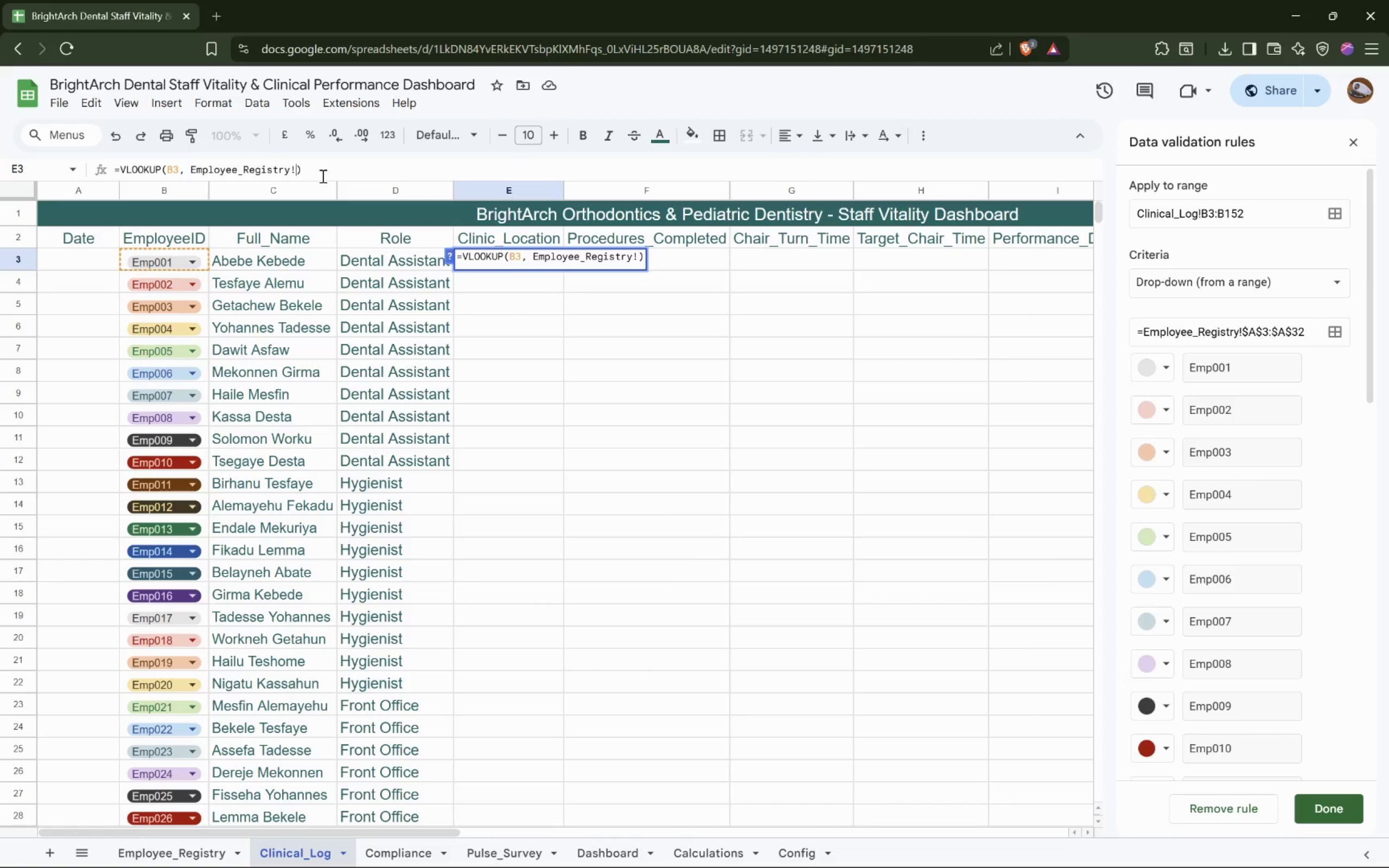 
hold_key(key=ShiftLeft, duration=0.51)
 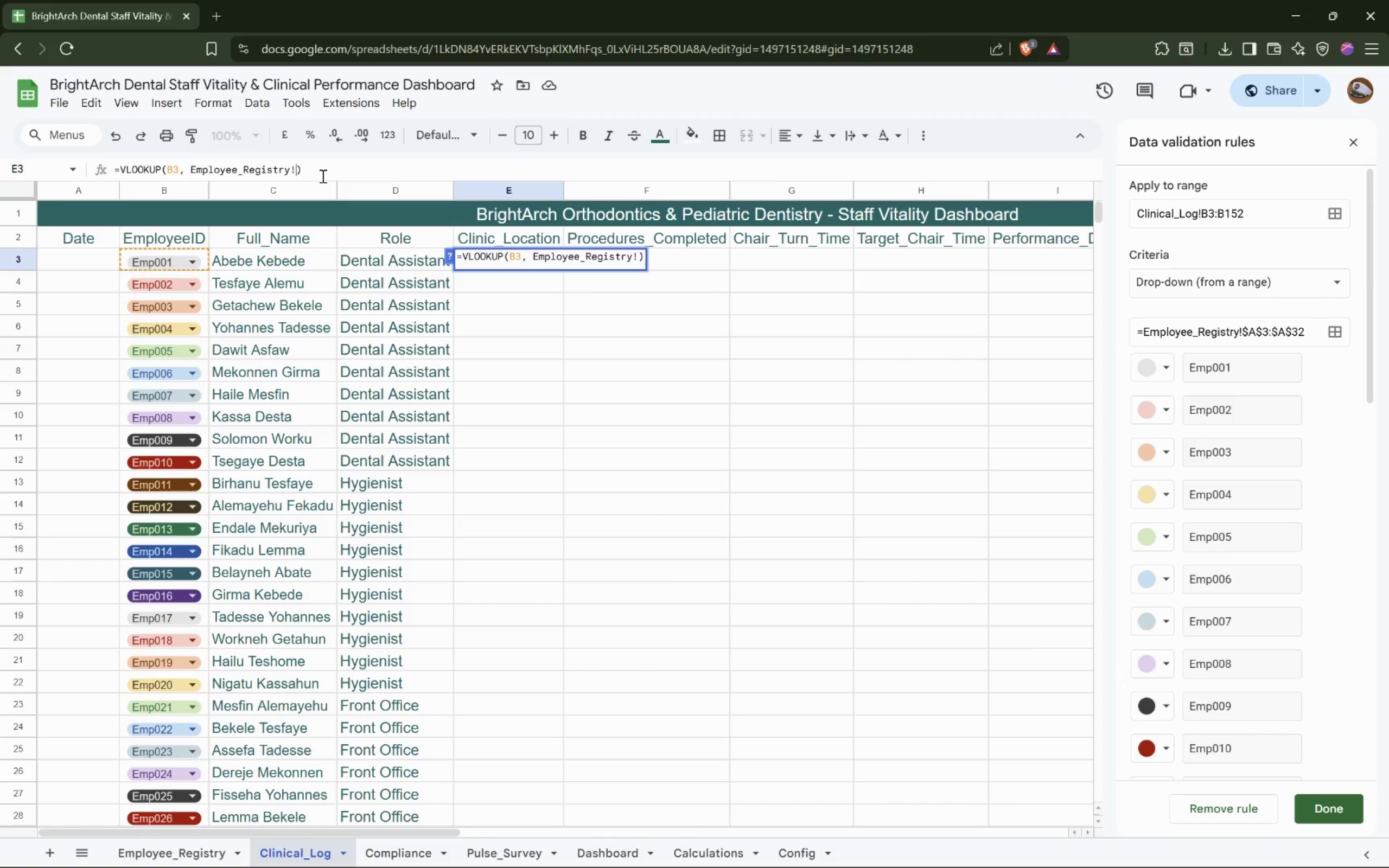 
type(A:F,6,Fa)
key(Backspace)
type(ALSE)
 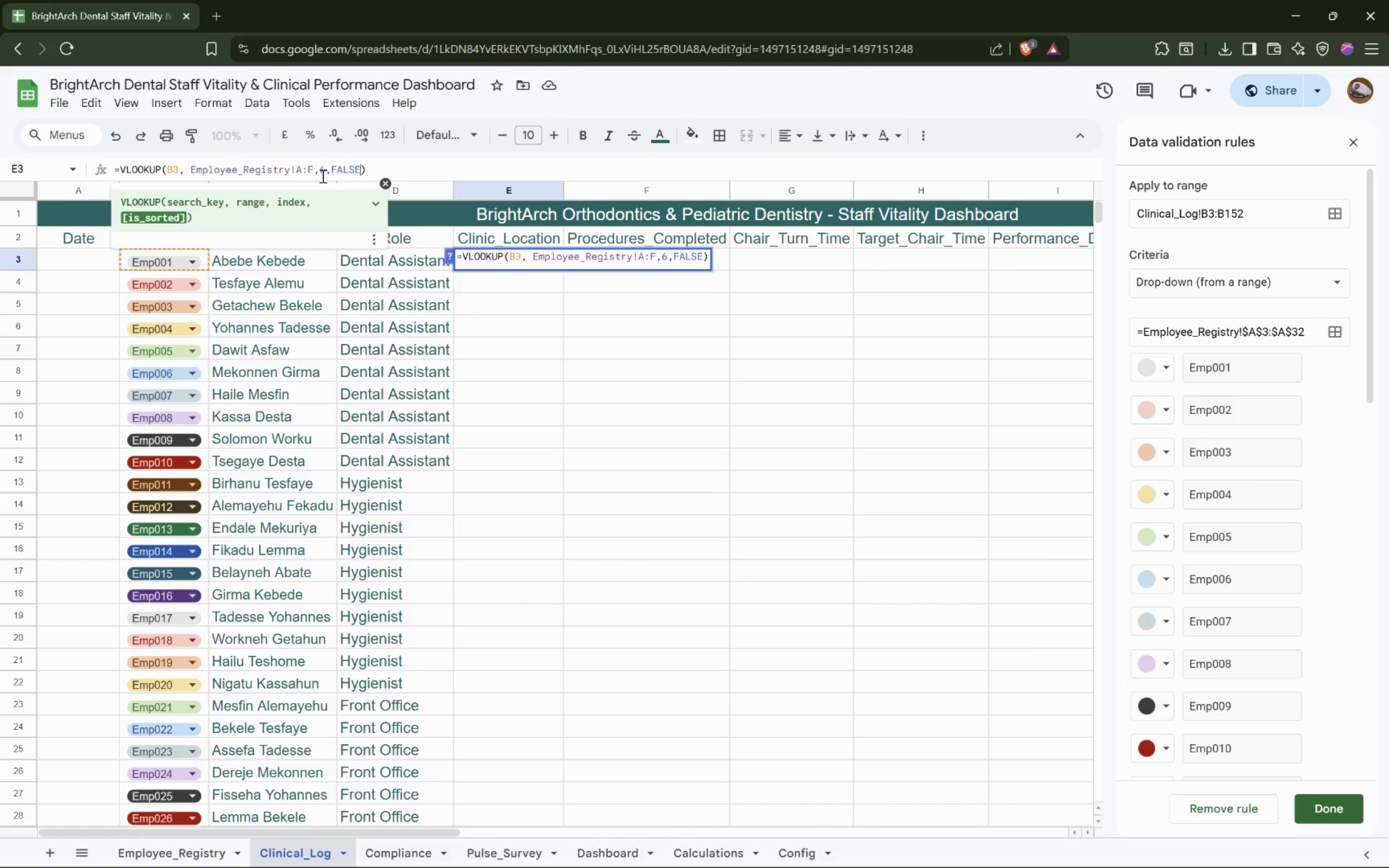 
key(Enter)
 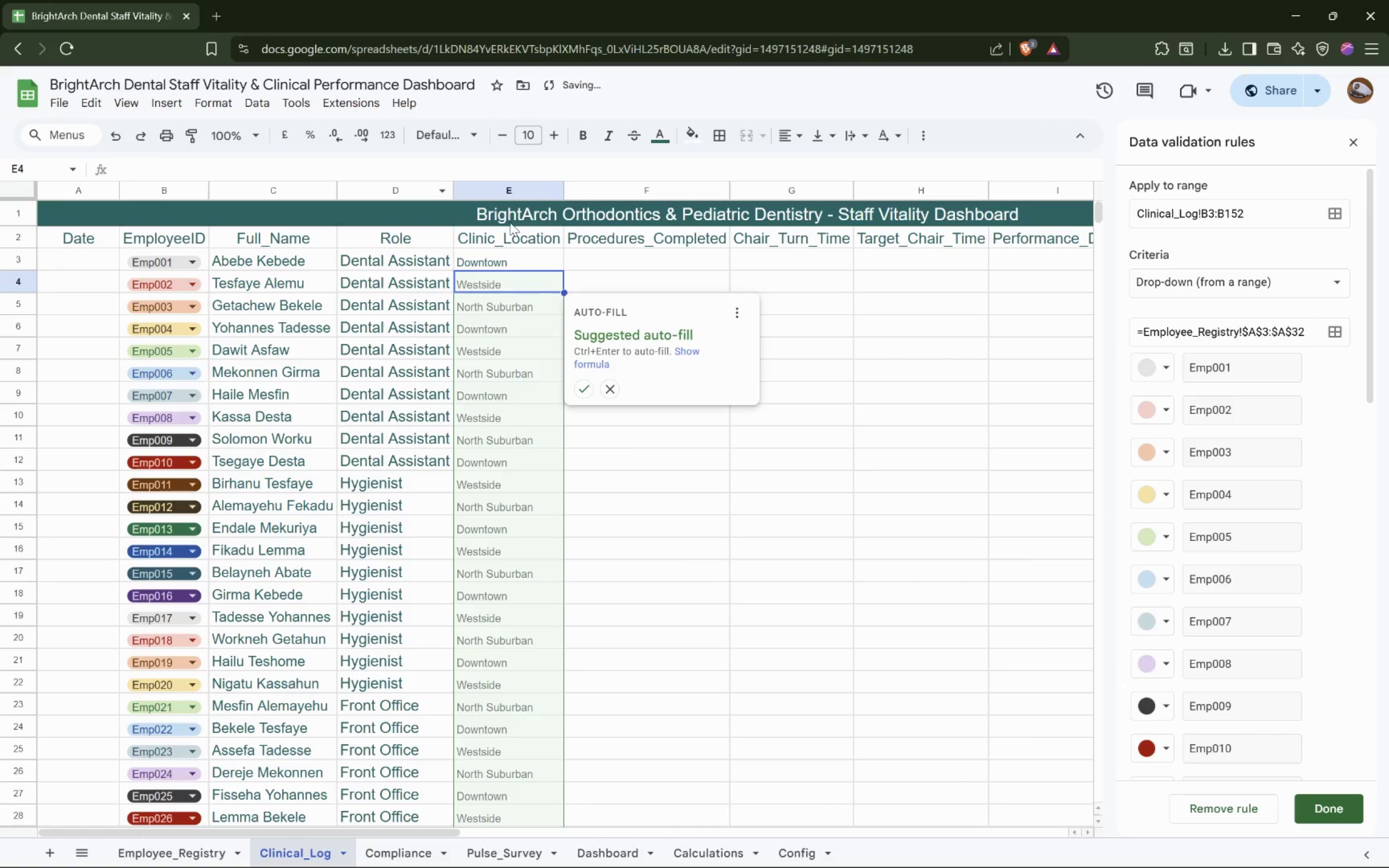 
left_click([656, 266])
 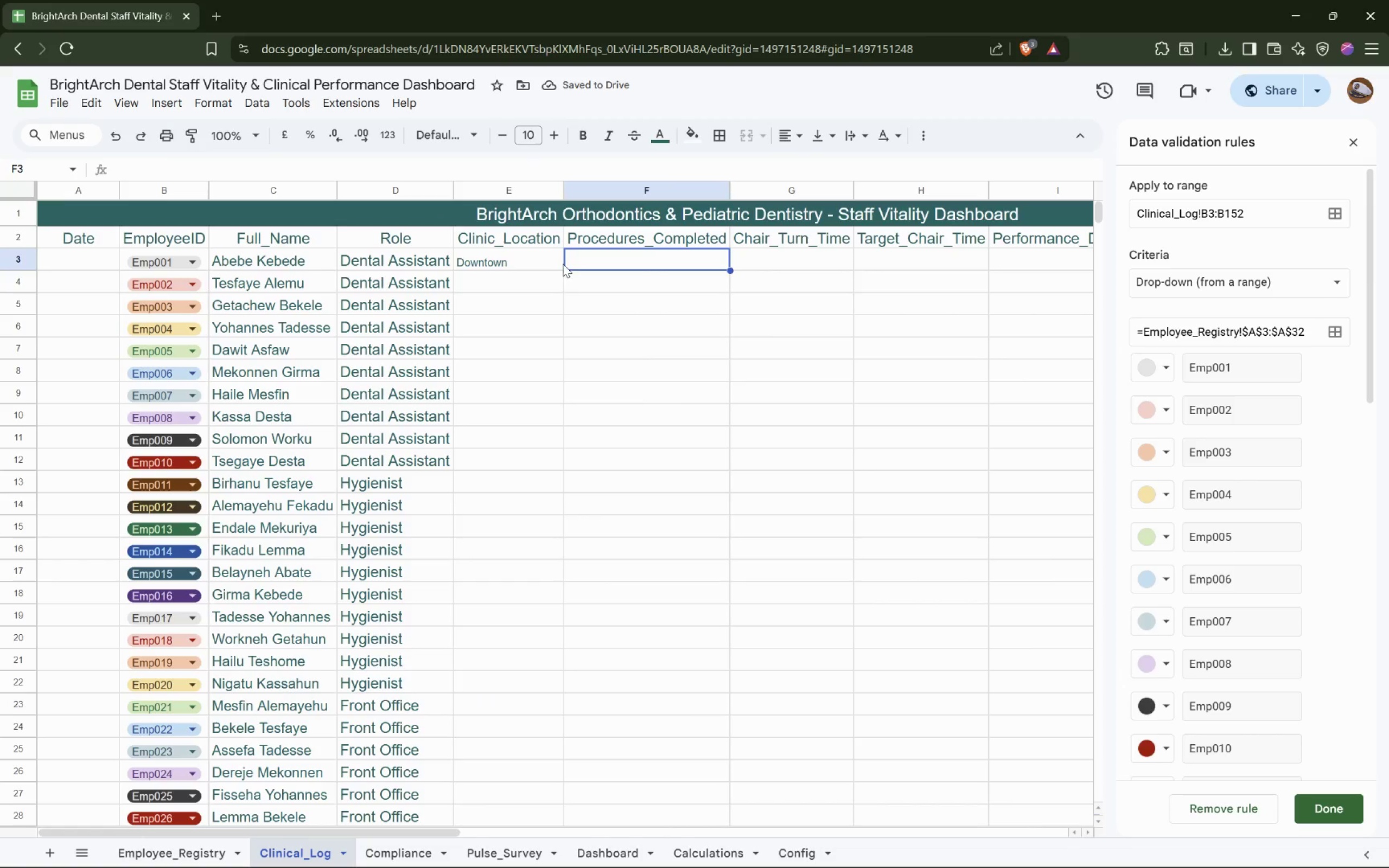 
left_click([527, 260])
 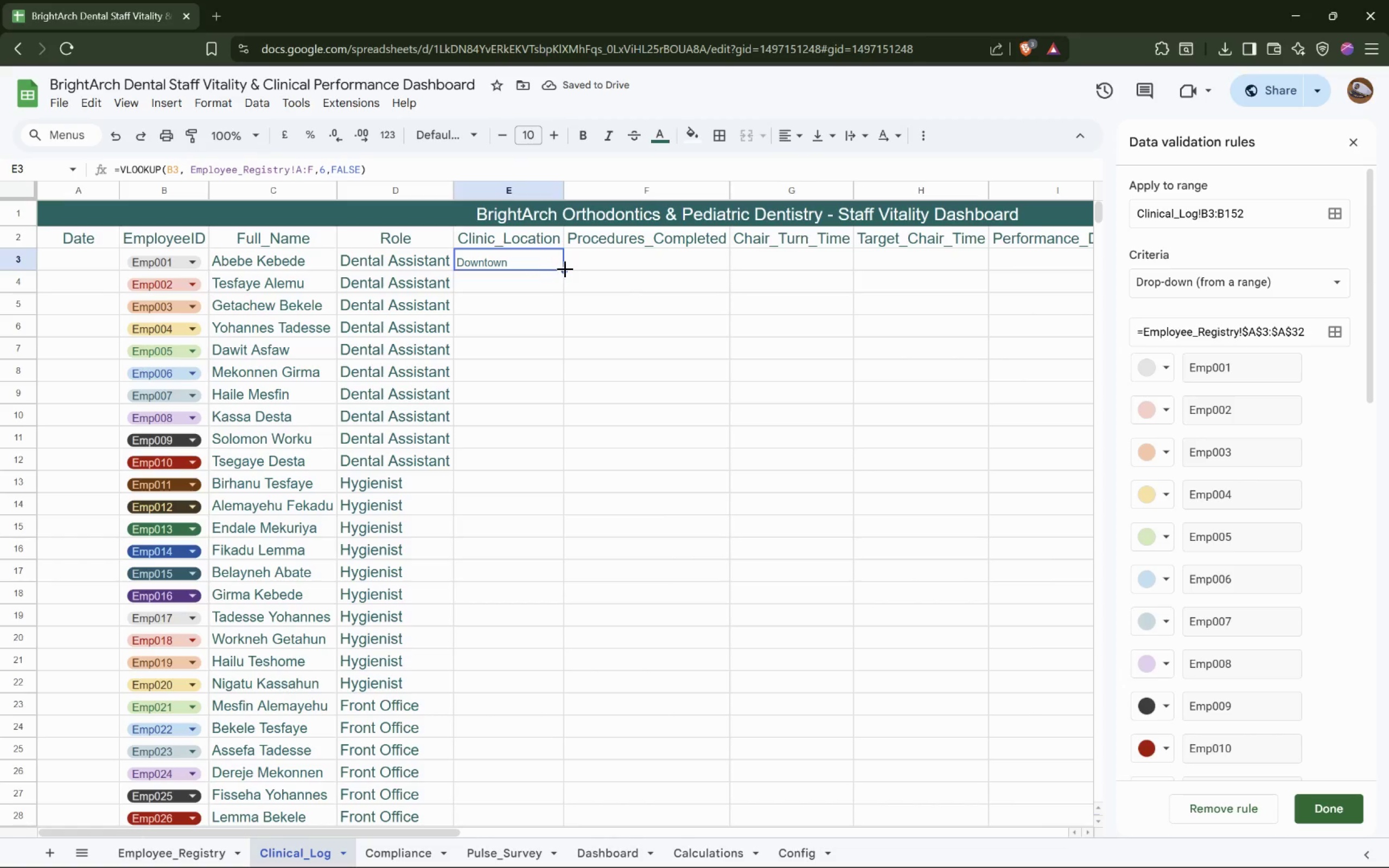 
left_click_drag(start_coordinate=[565, 269], to_coordinate=[584, 521])
 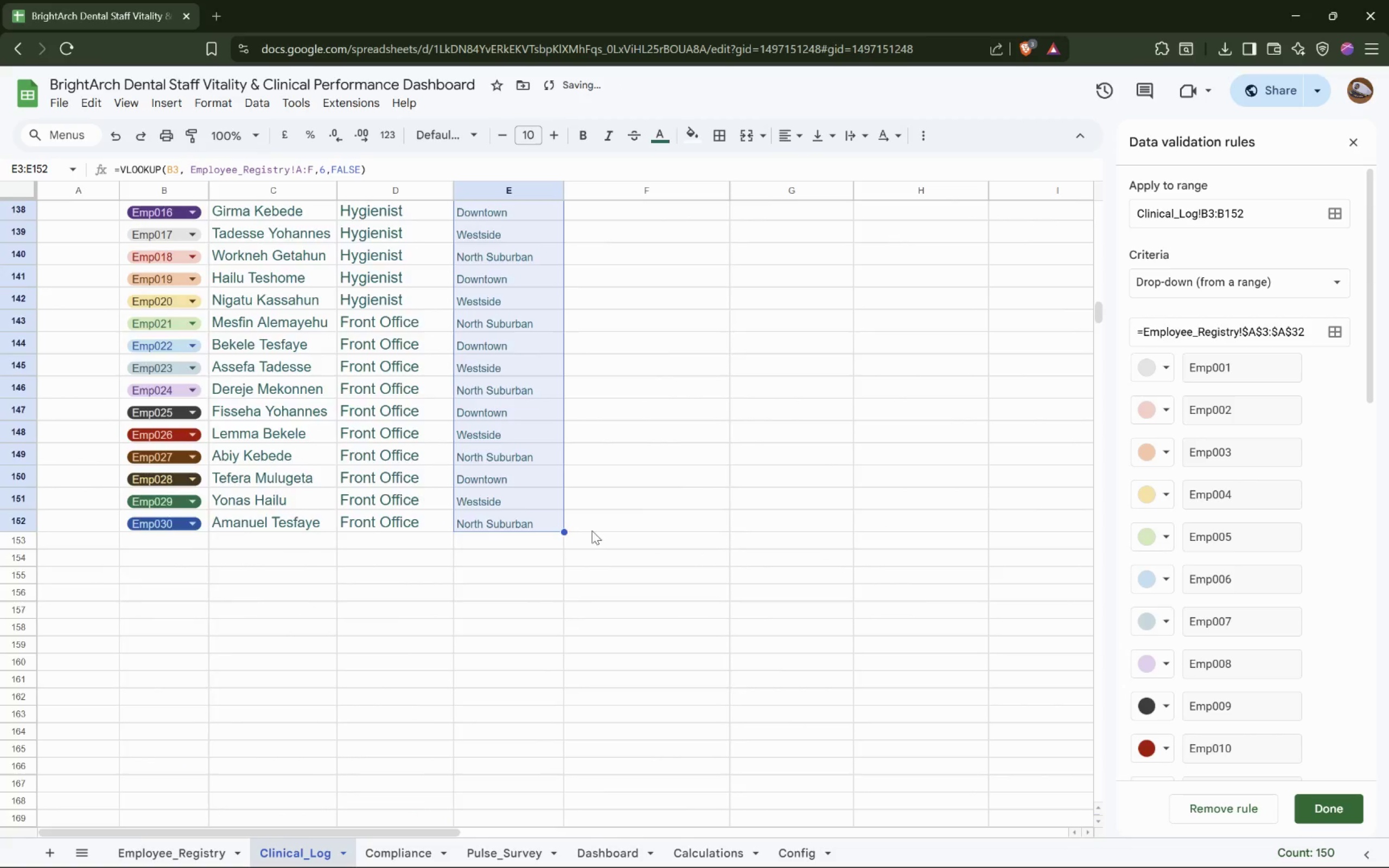 
scroll: coordinate [595, 533], scroll_direction: up, amount: 40.0
 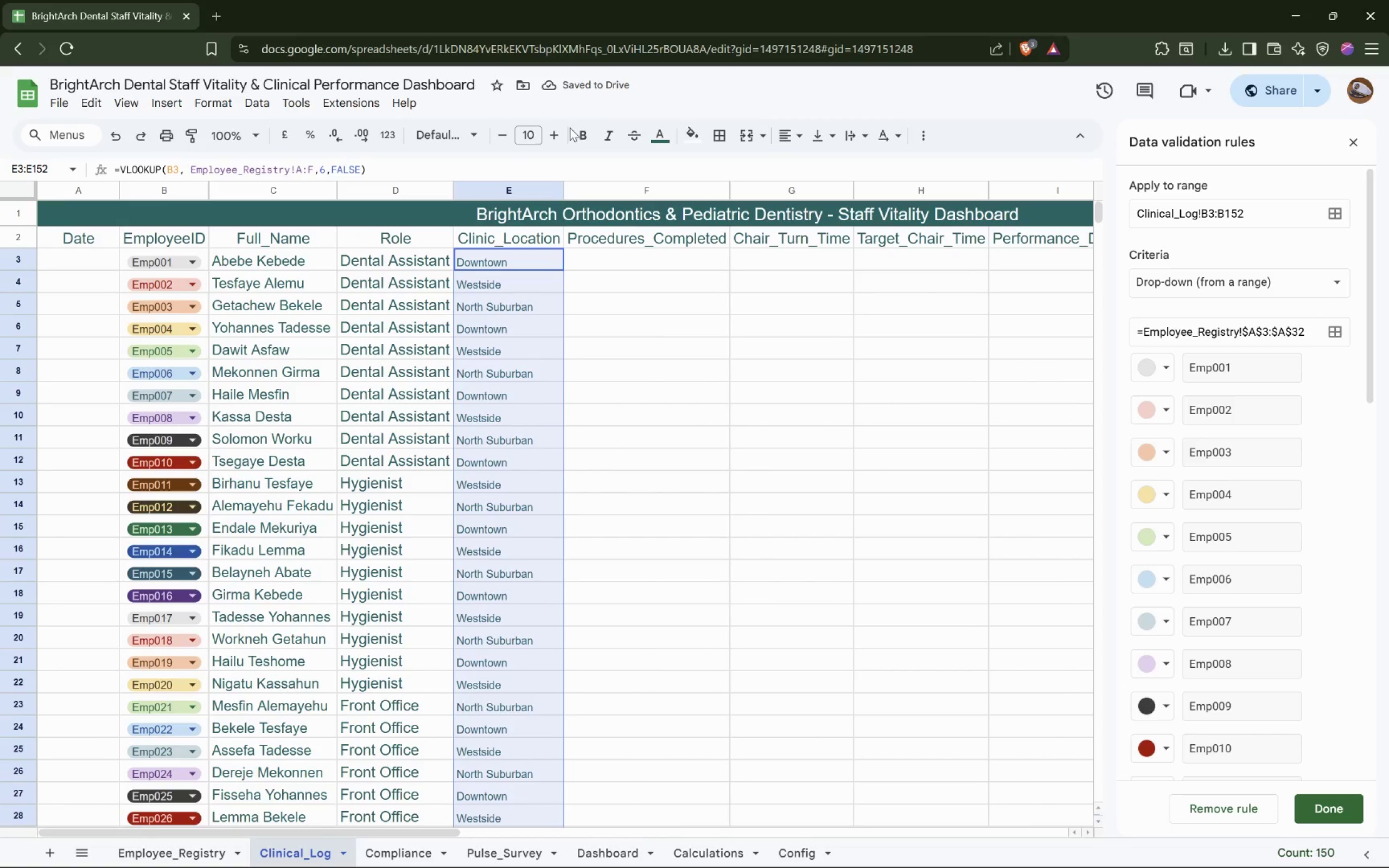 
left_click([556, 137])
 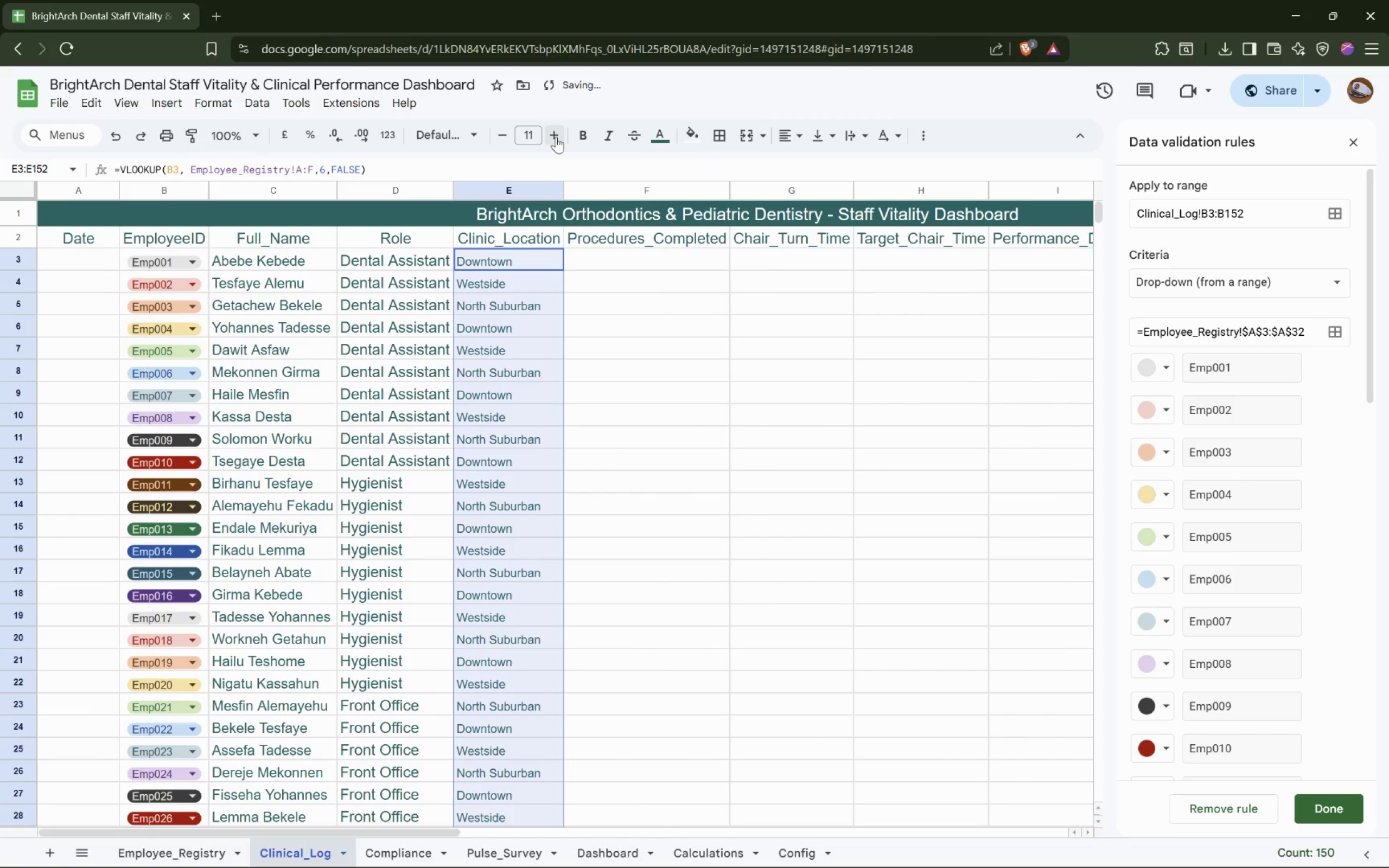 
left_click([556, 137])
 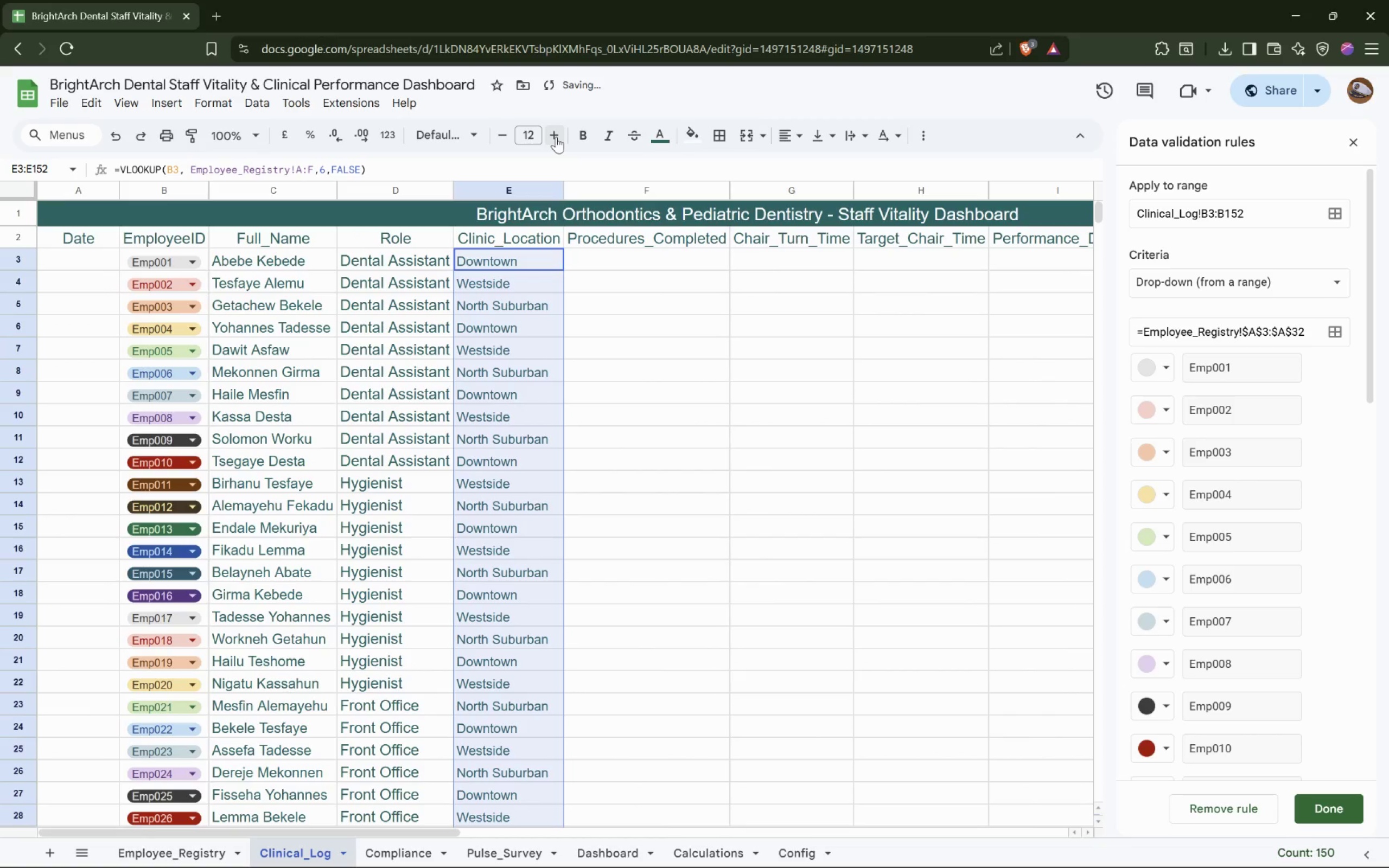 
left_click([556, 137])
 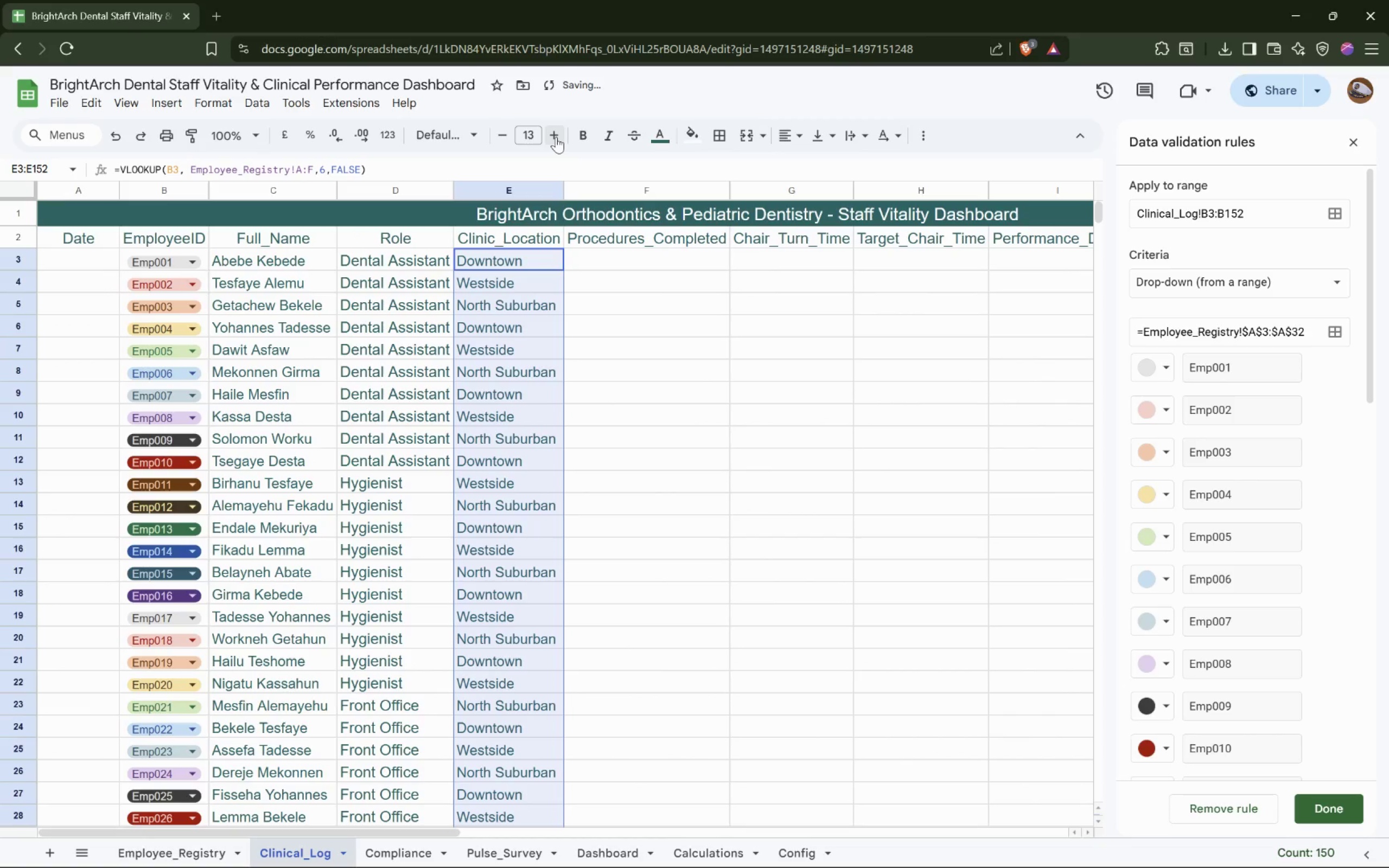 
left_click([556, 137])
 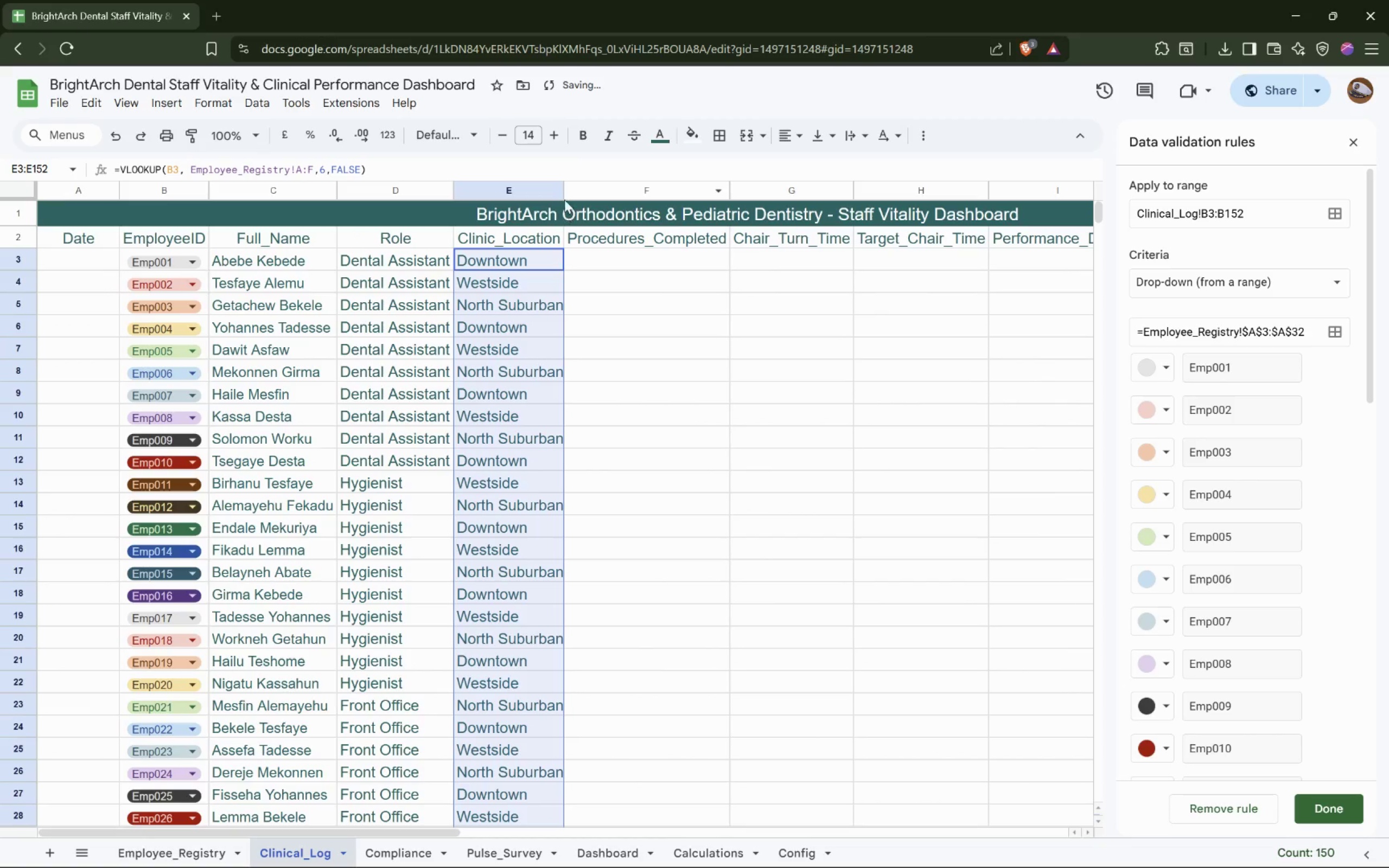 
double_click([562, 189])
 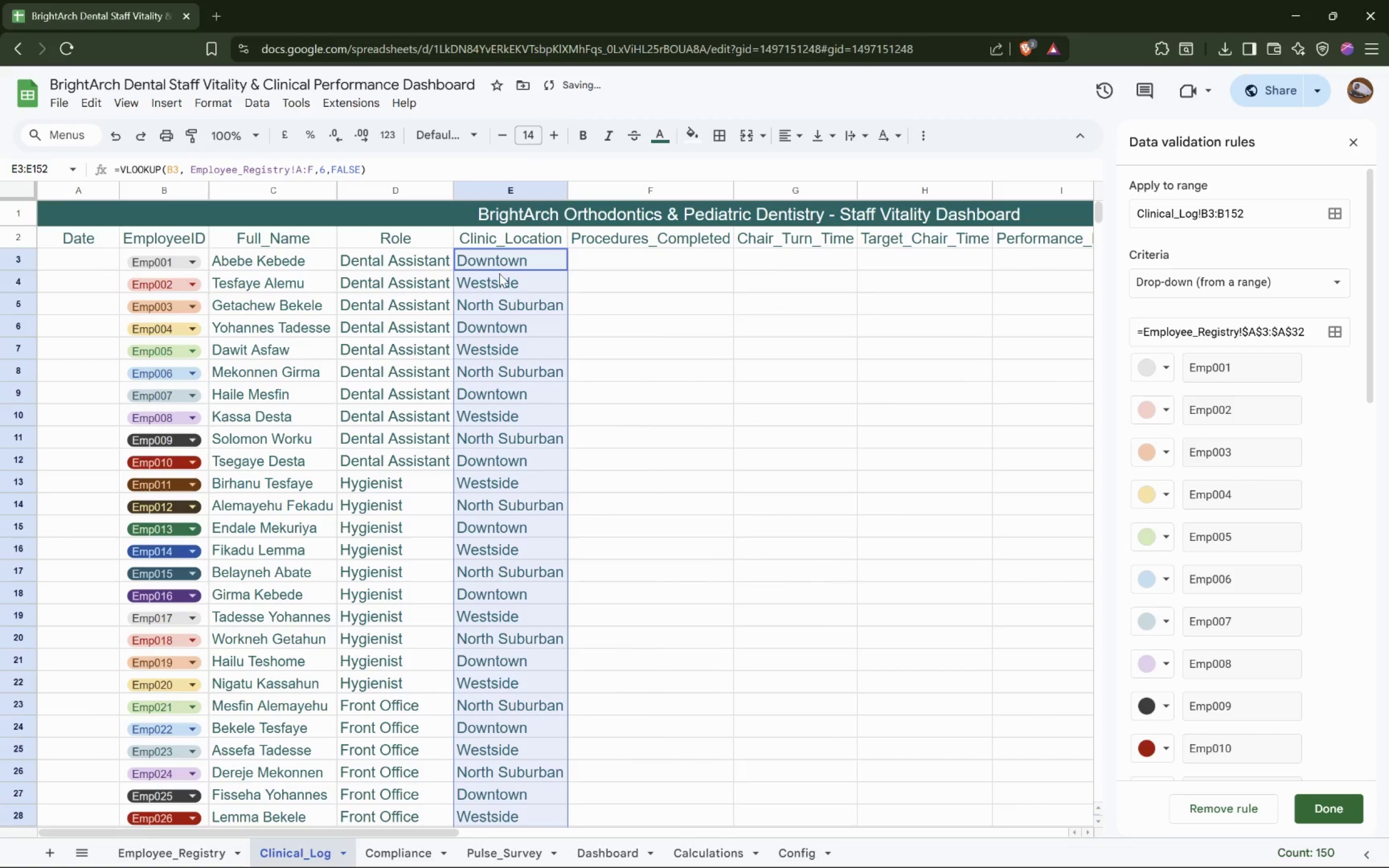 
scroll: coordinate [502, 276], scroll_direction: down, amount: 6.0
 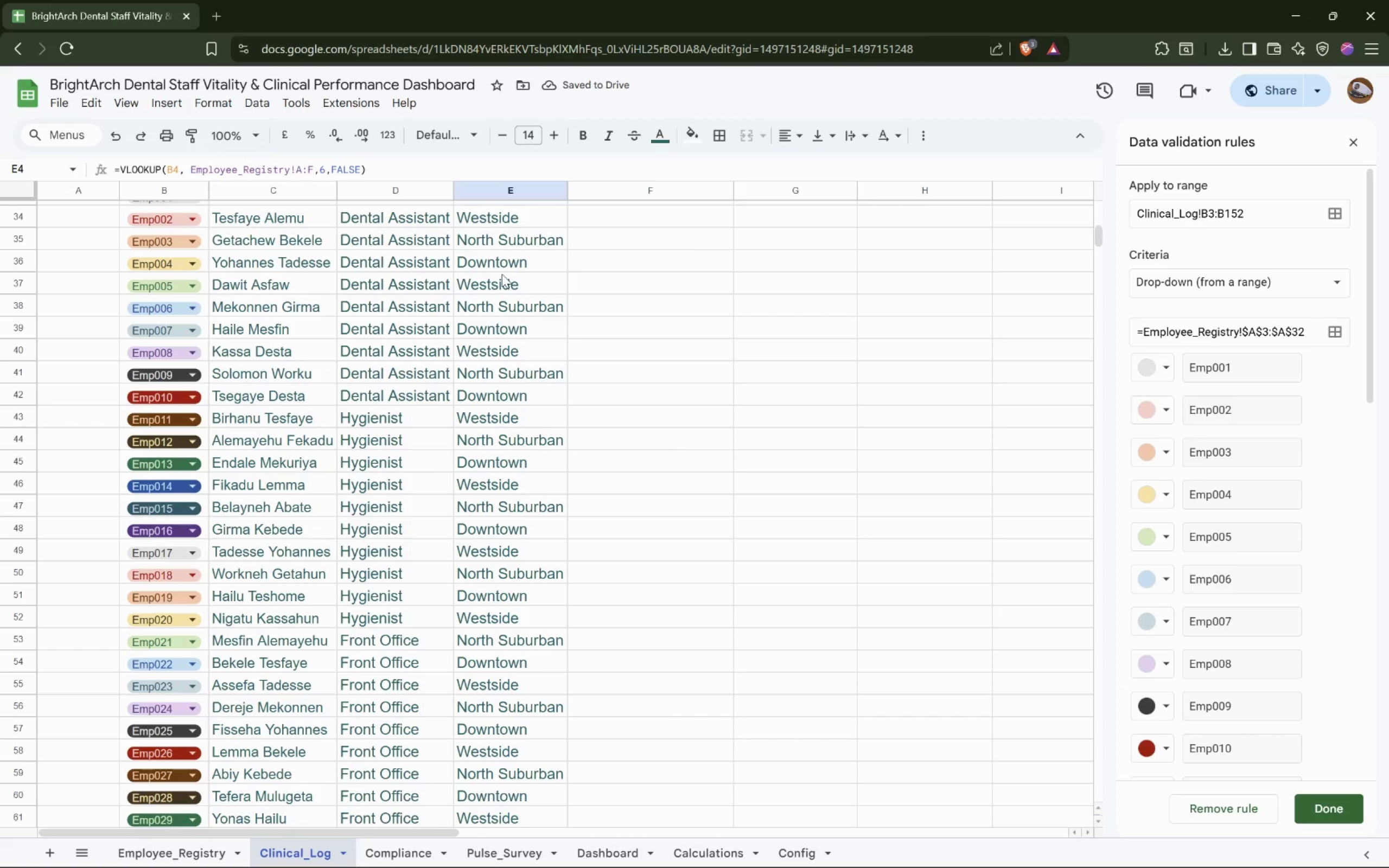 
scroll: coordinate [502, 273], scroll_direction: up, amount: 7.0
 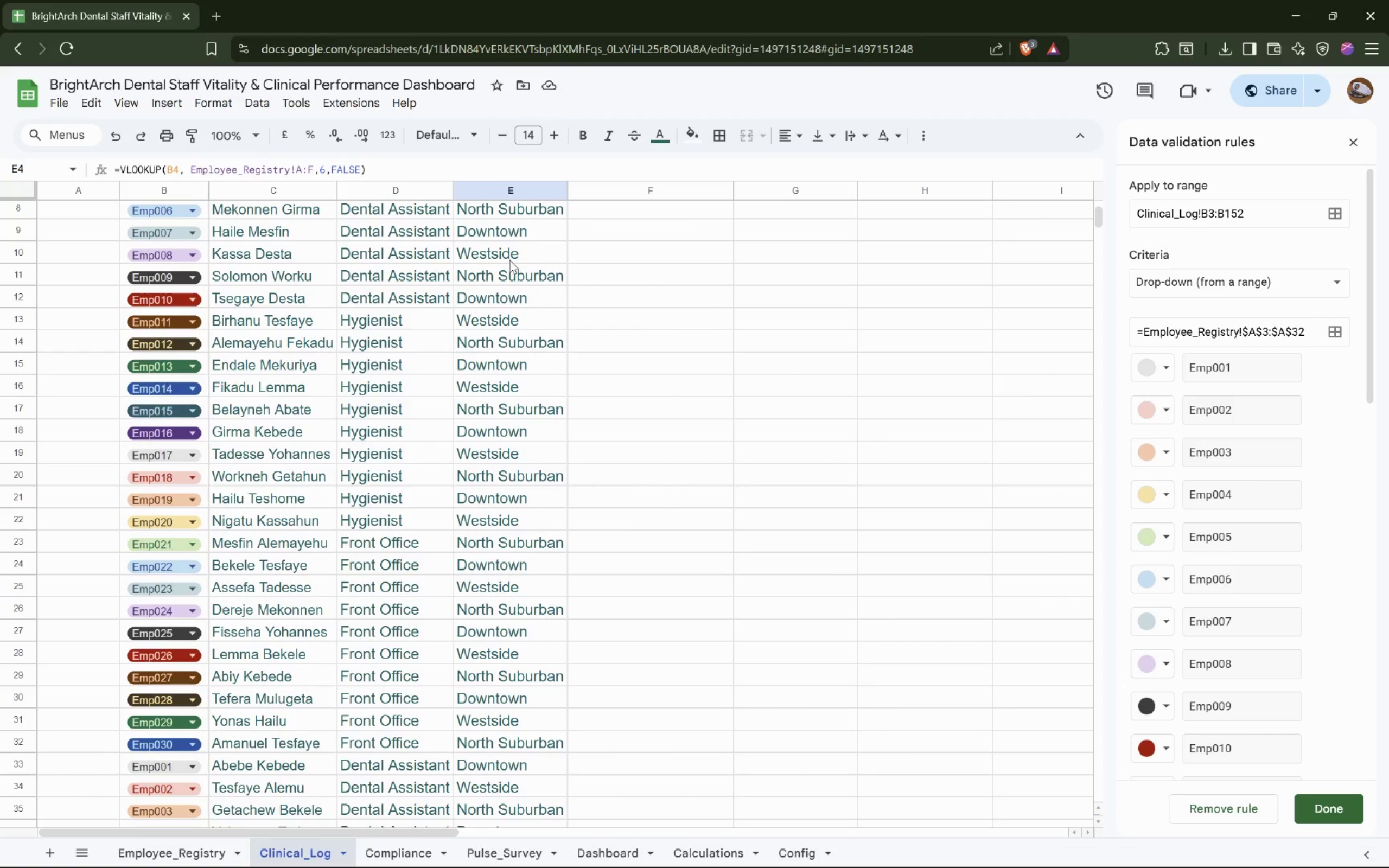 
wait(6.62)
 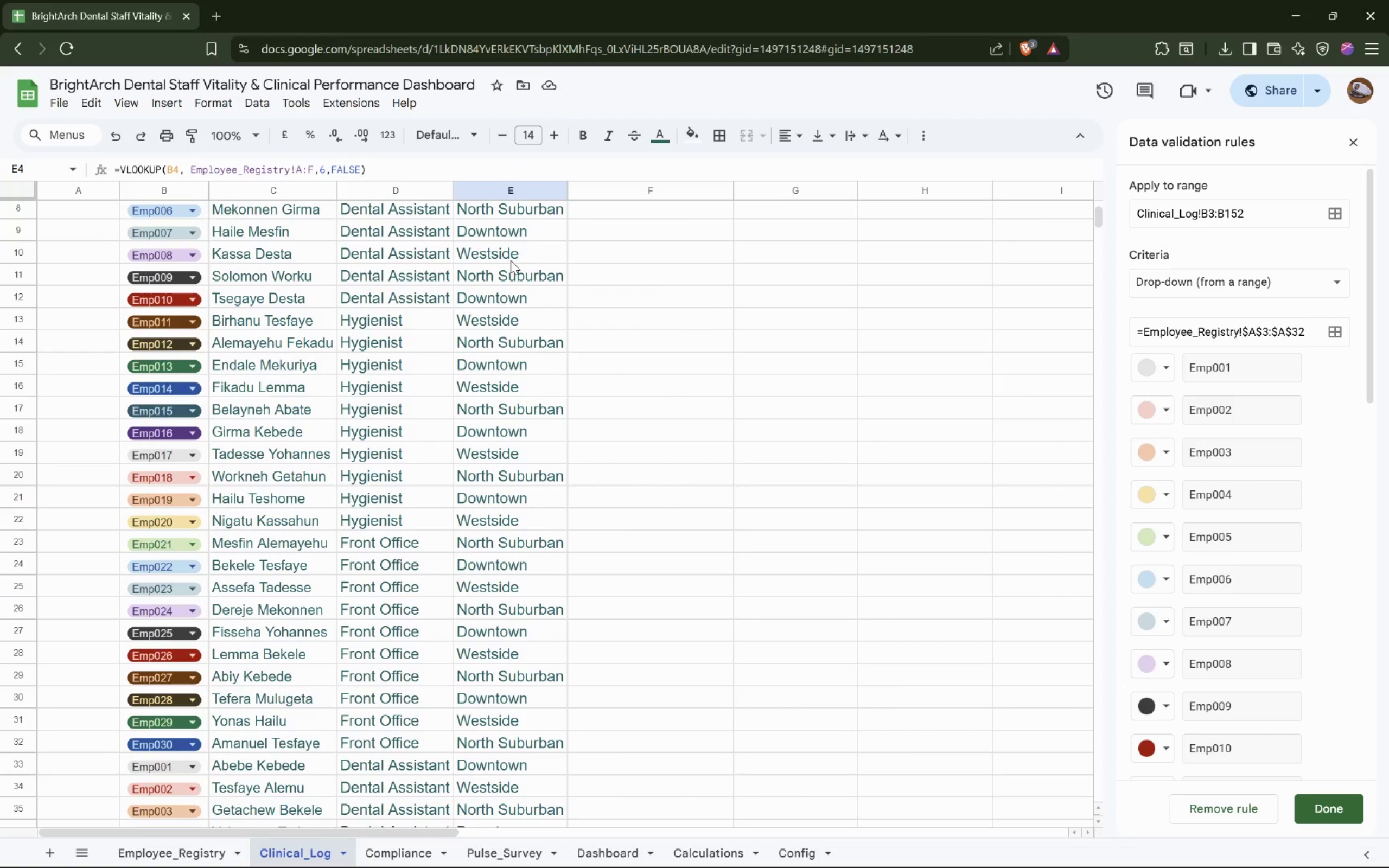 
scroll: coordinate [505, 251], scroll_direction: up, amount: 5.0
 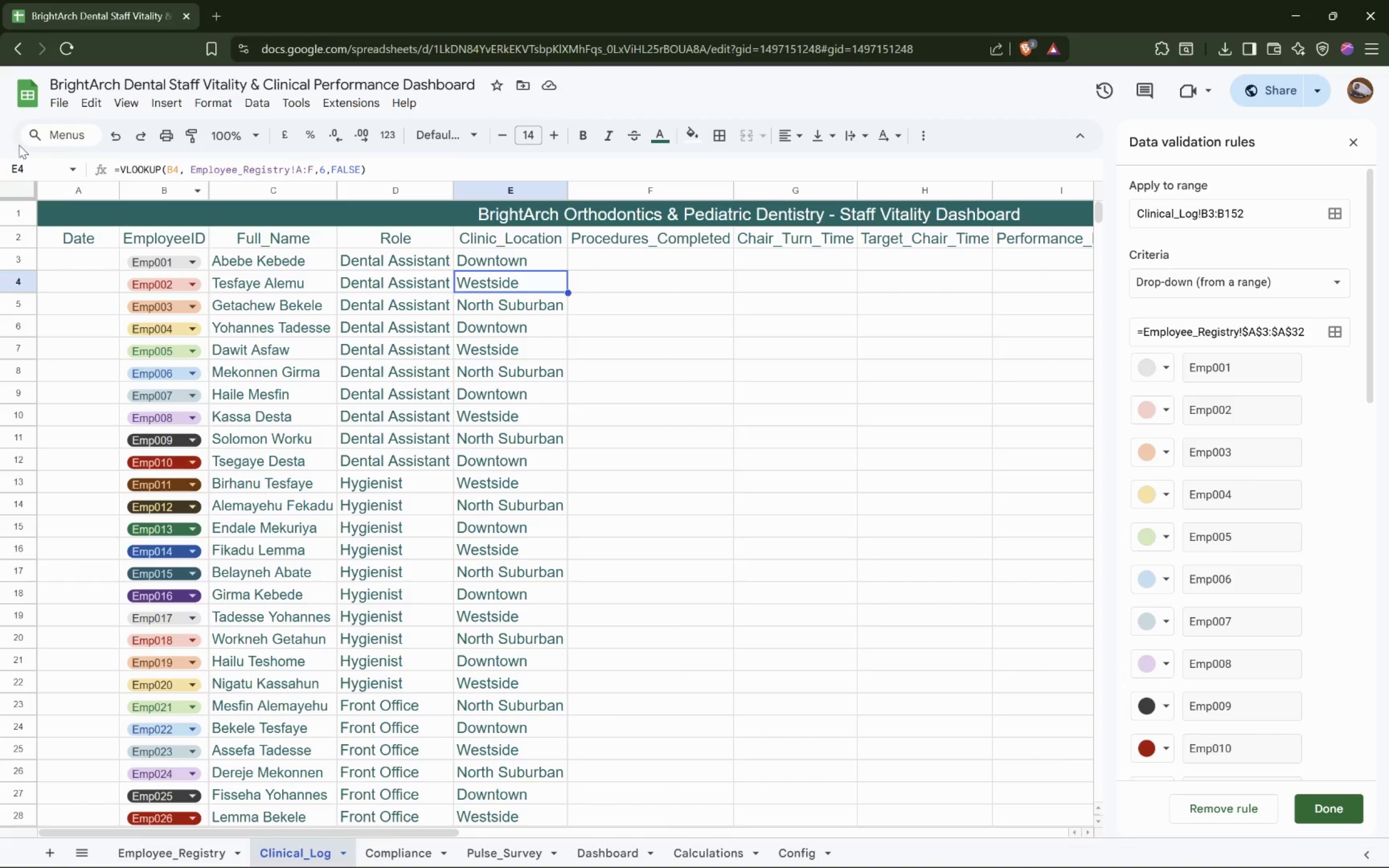 
left_click([7, 235])
 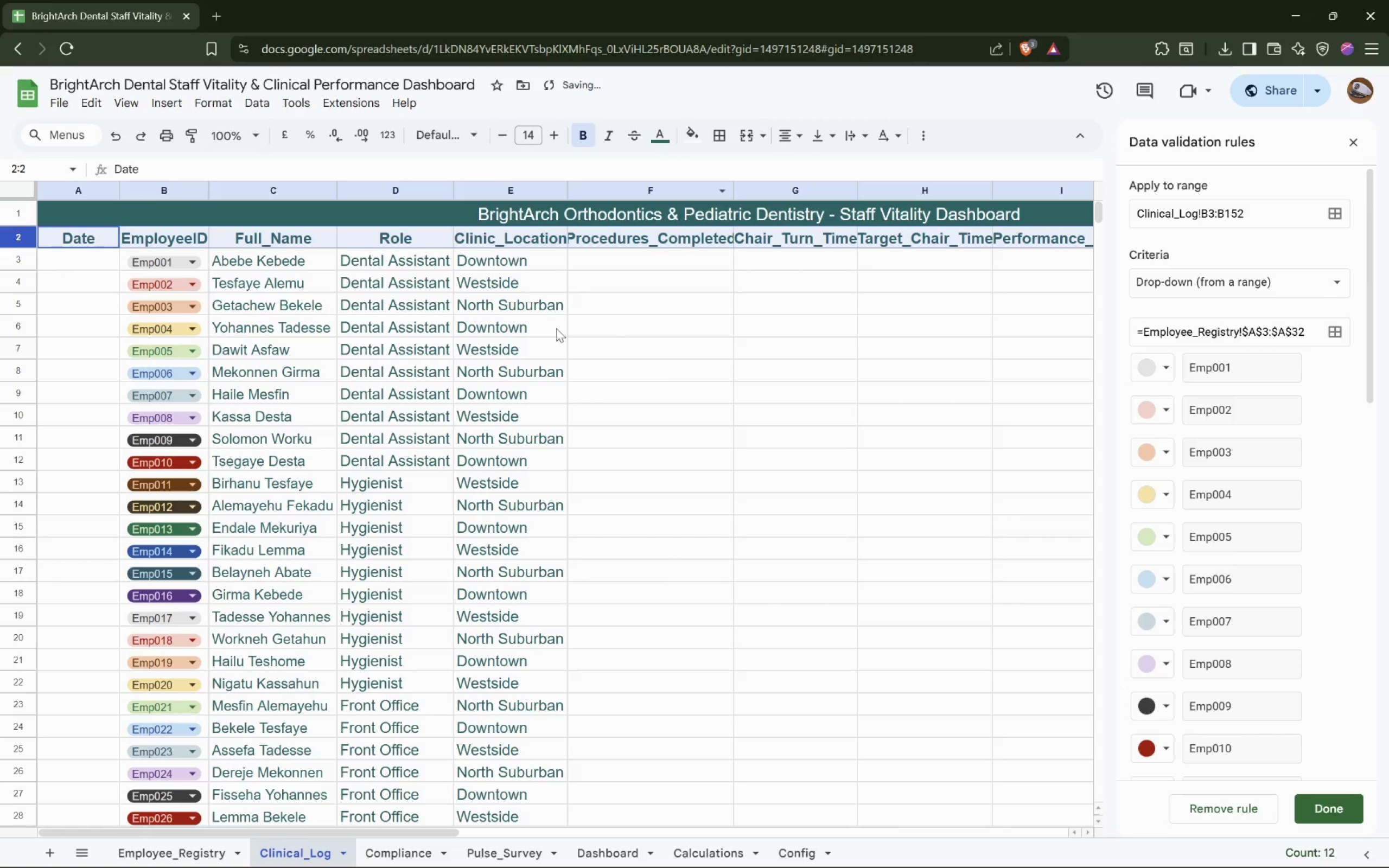 
left_click([648, 296])
 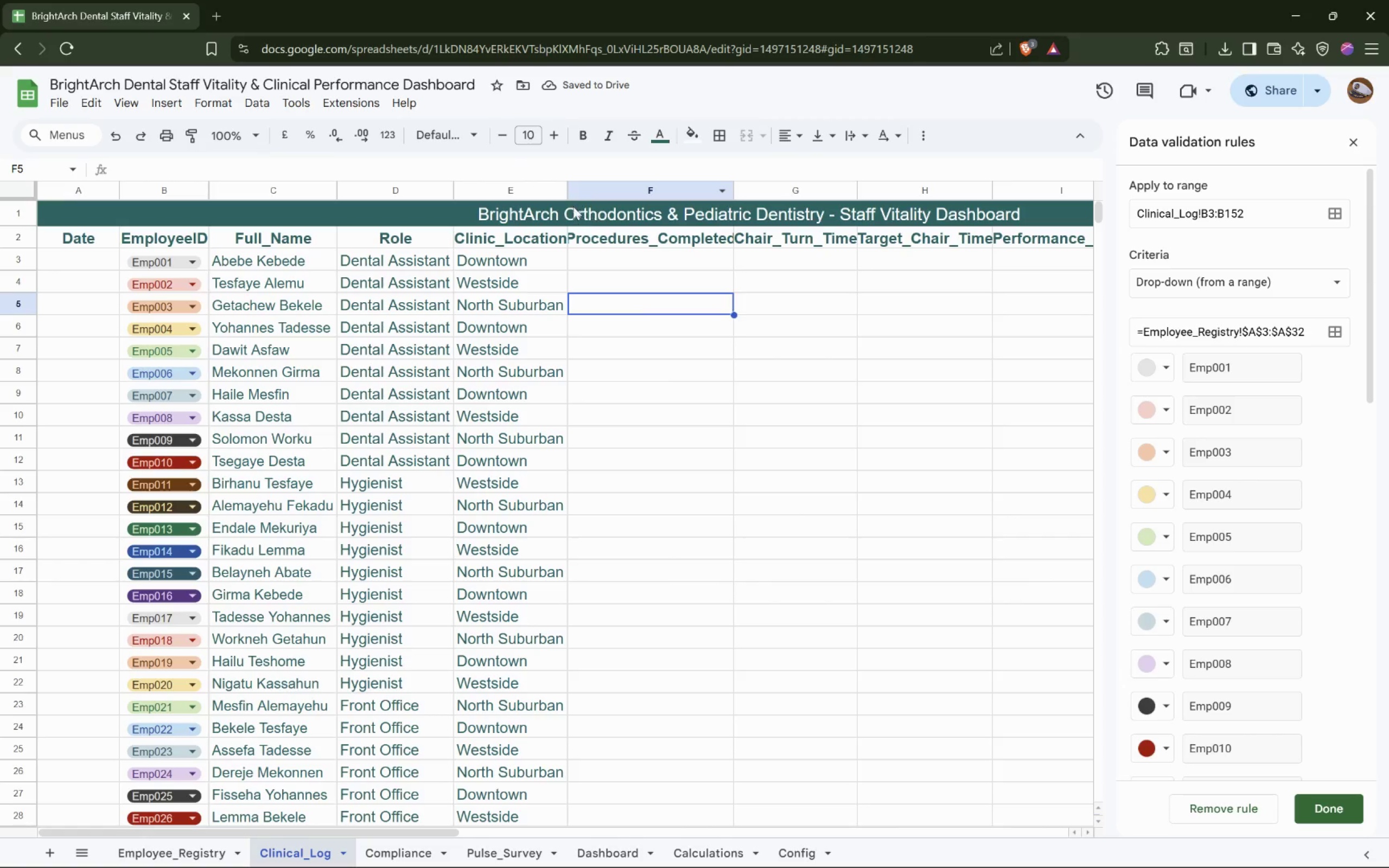 
double_click([570, 195])
 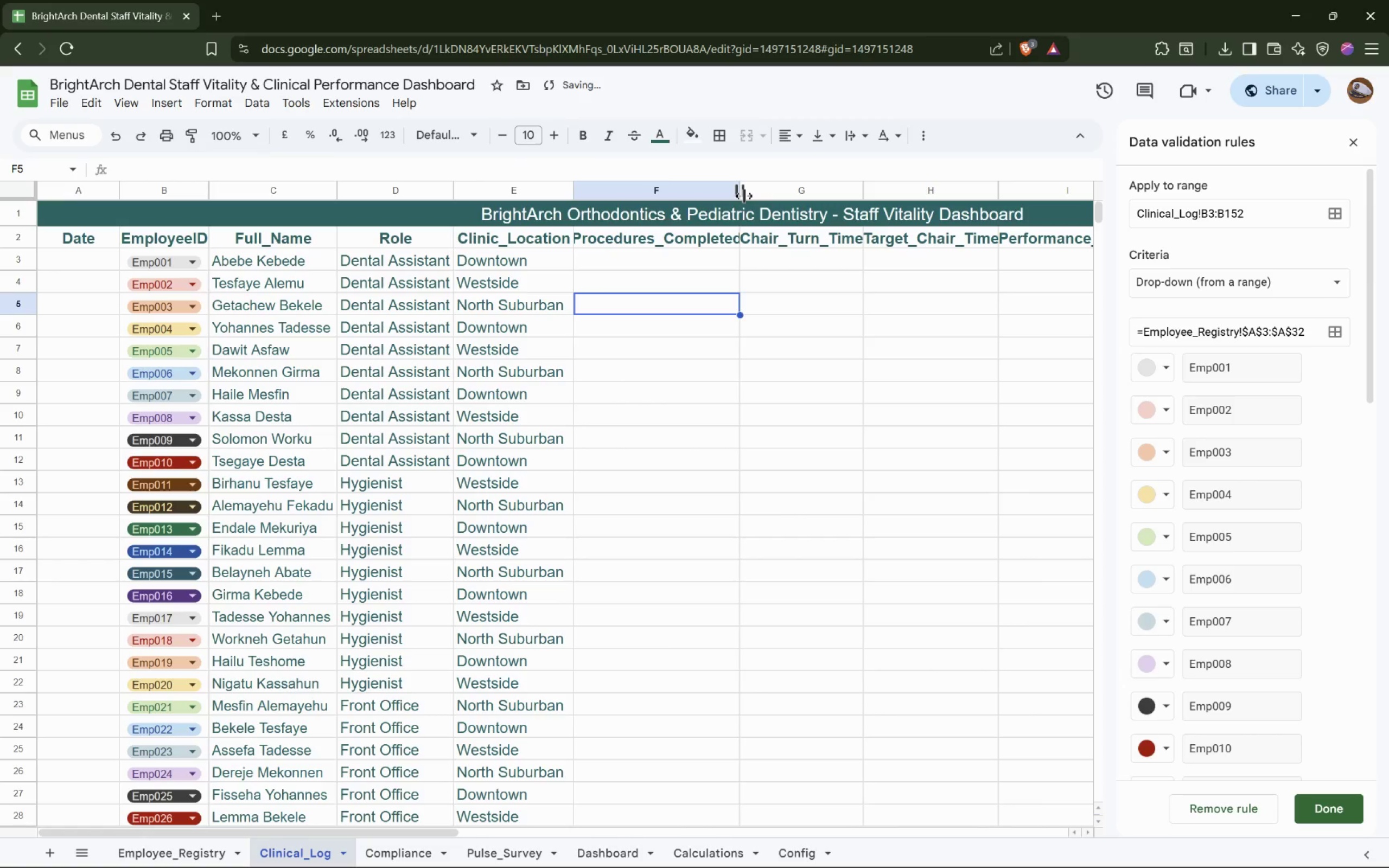 
double_click([743, 195])
 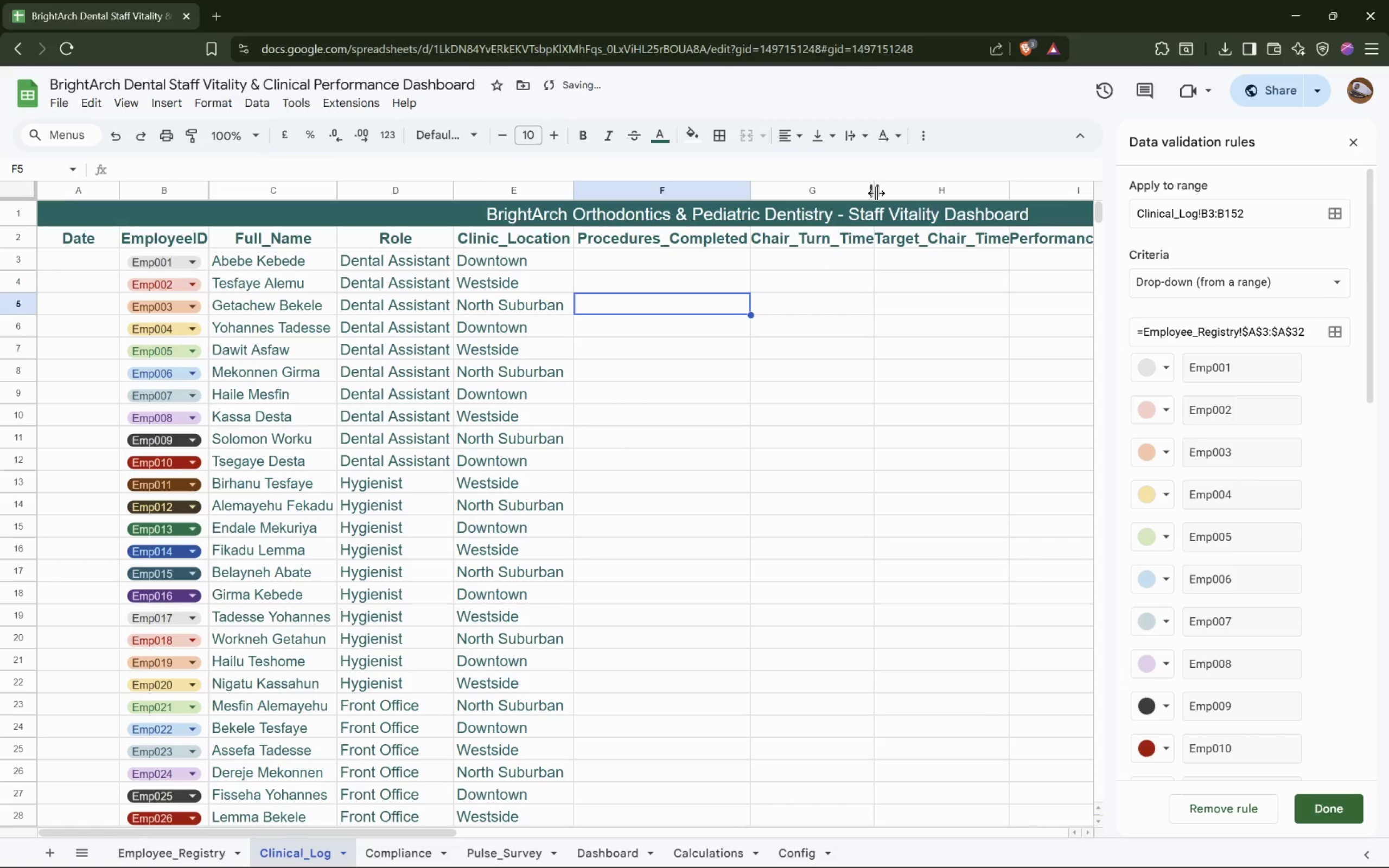 
double_click([876, 192])
 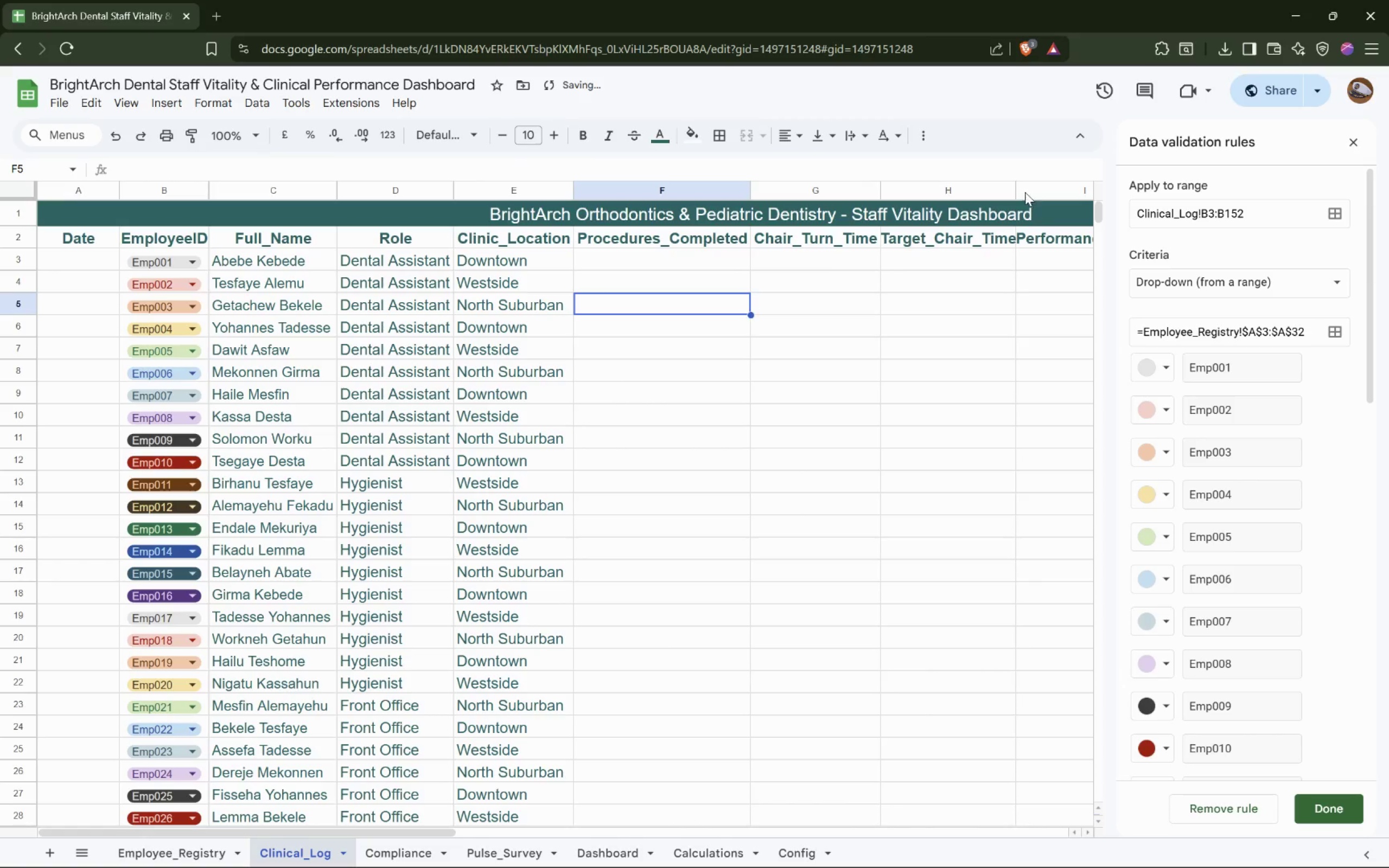 
double_click([1014, 192])
 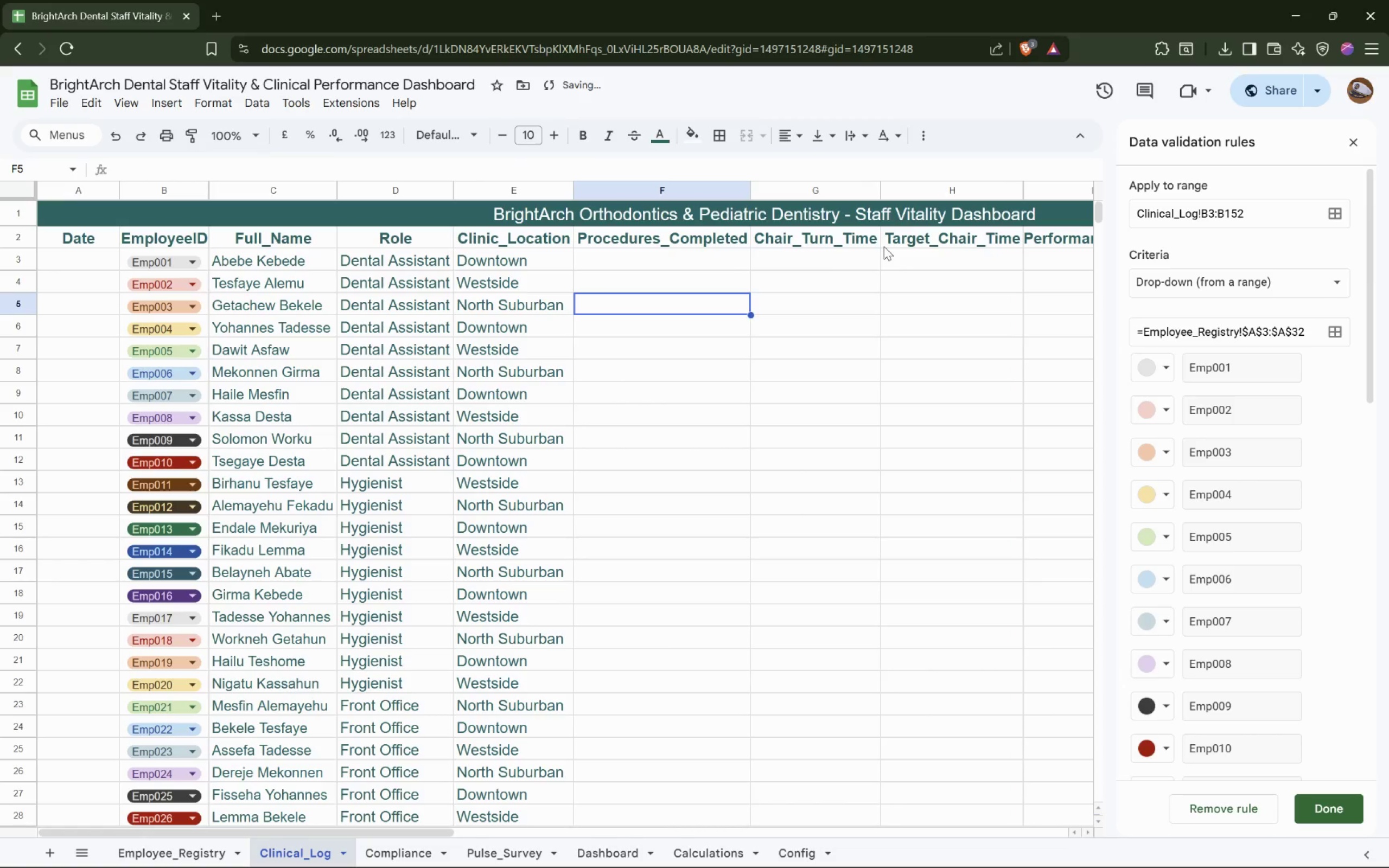 
hold_key(key=ShiftLeft, duration=1.05)
scroll: coordinate [884, 246], scroll_direction: down, amount: 6.0
 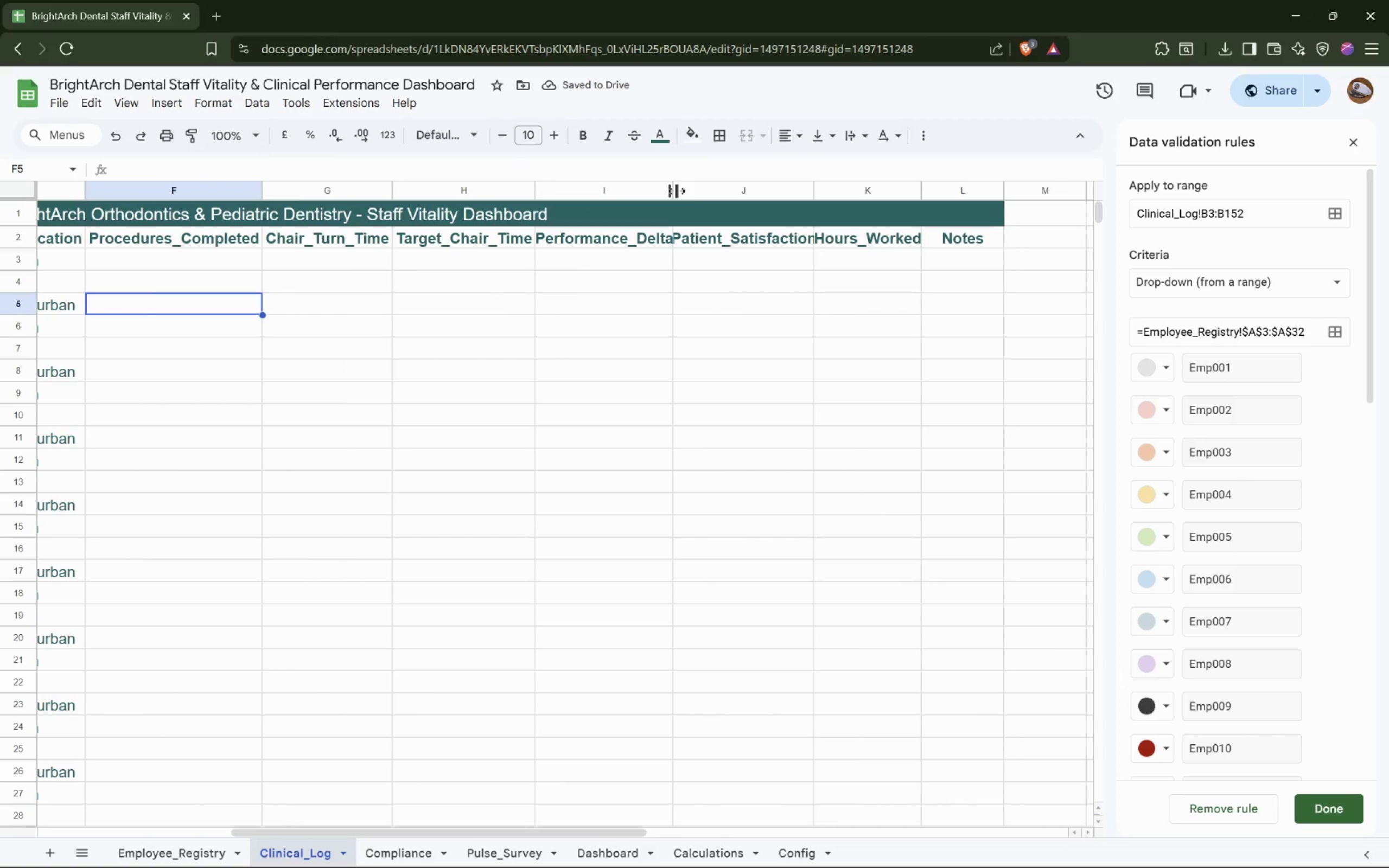 
double_click([674, 190])
 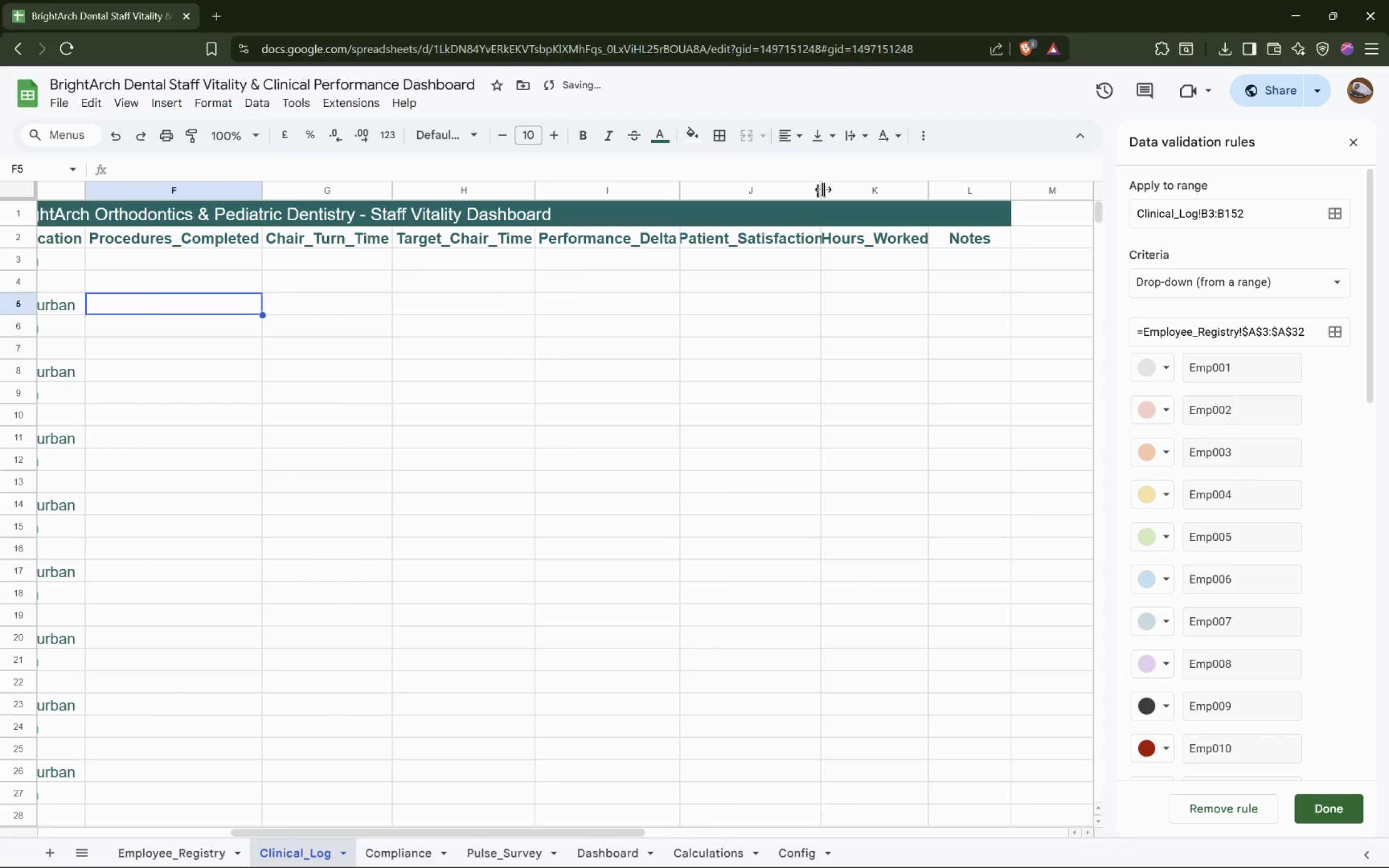 
double_click([823, 189])
 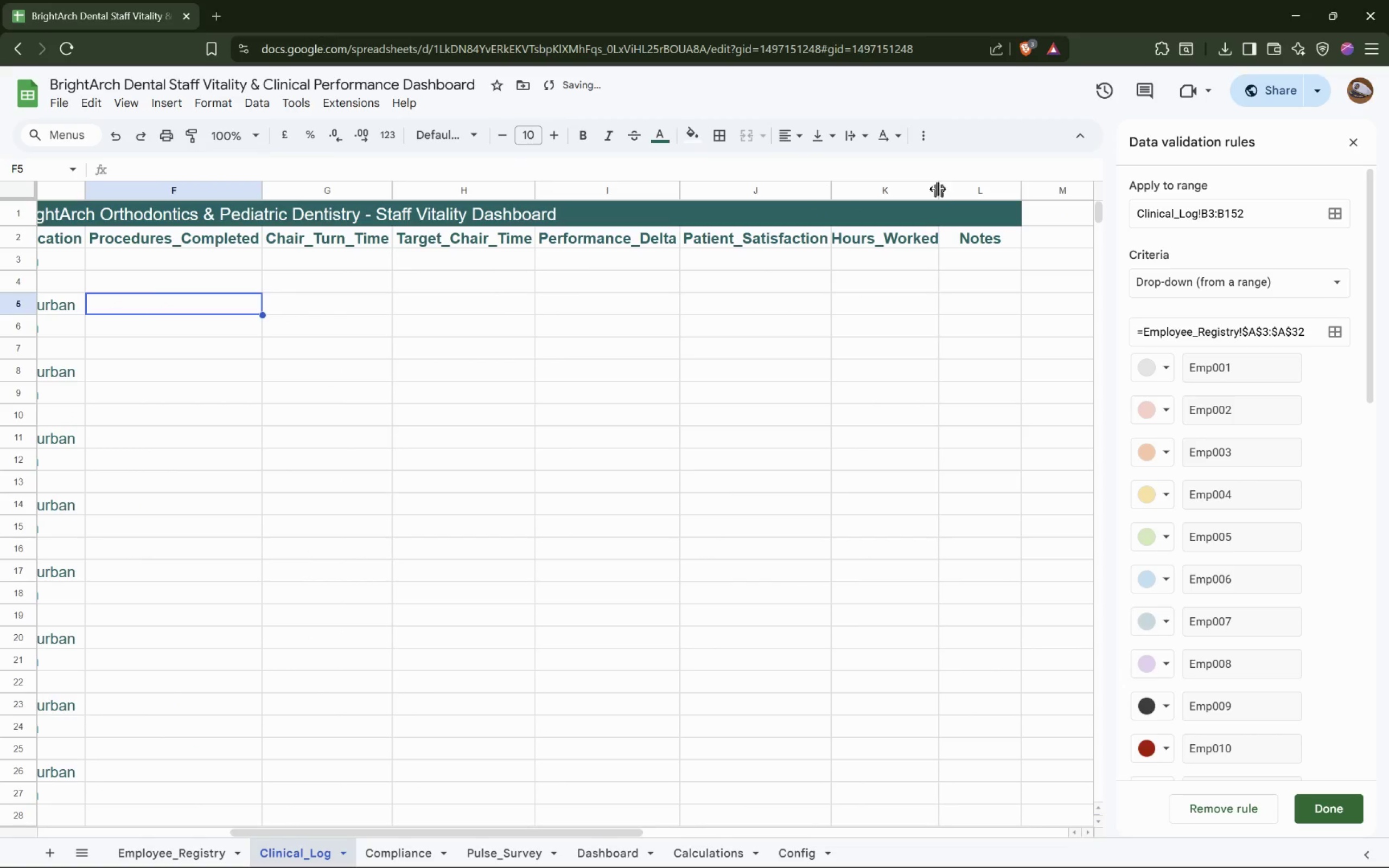 
double_click([938, 189])
 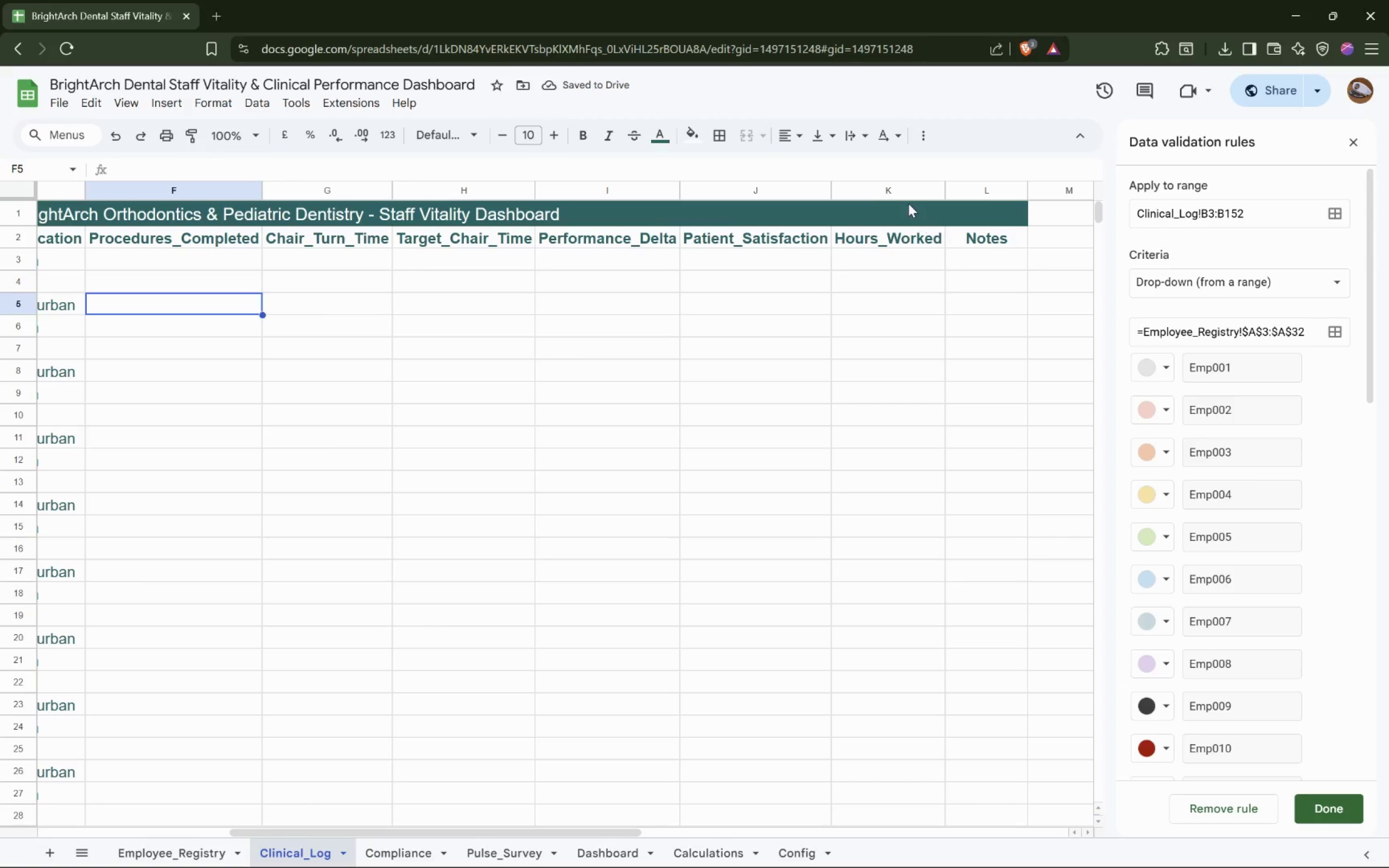 
wait(5.52)
 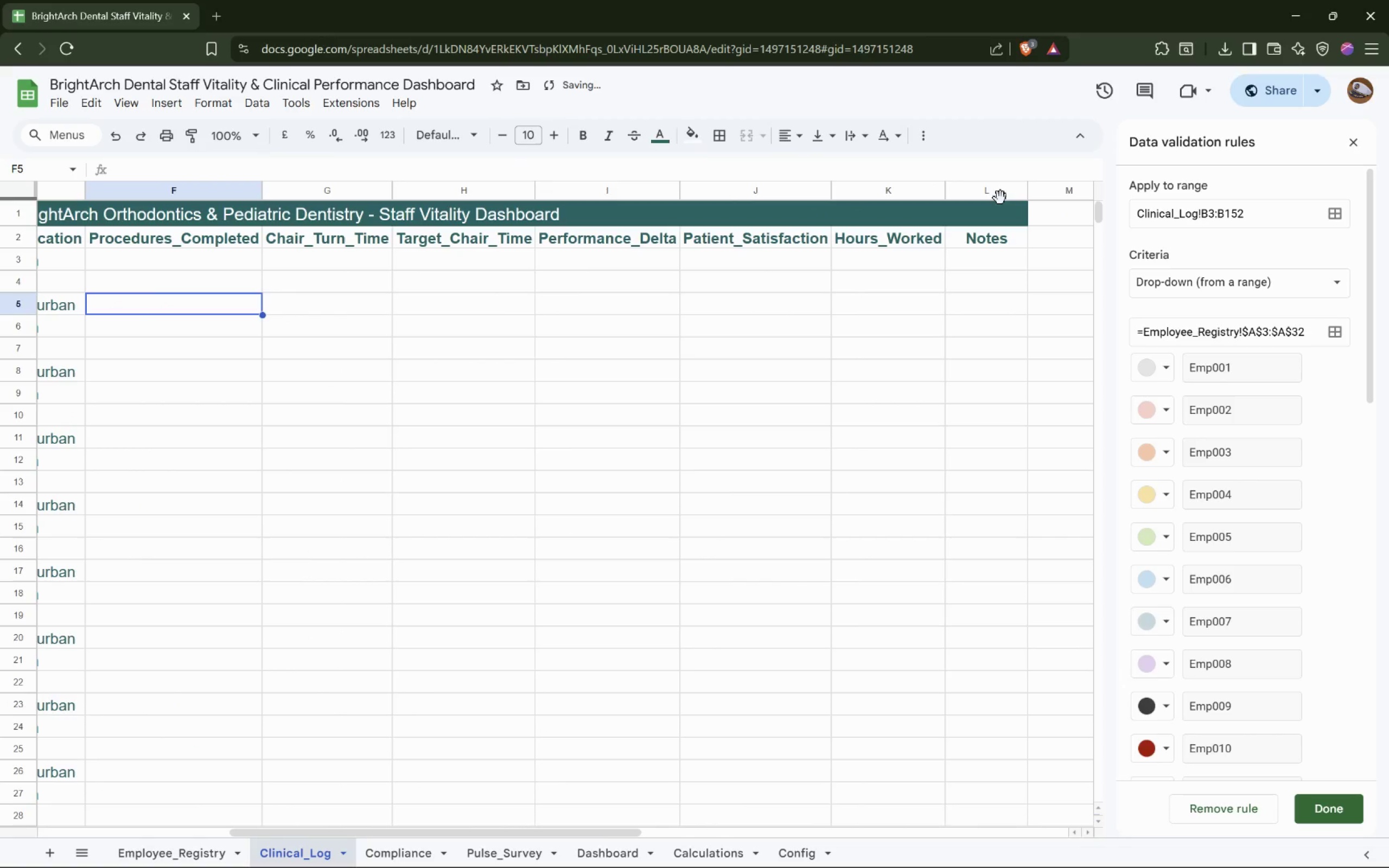 
hold_key(key=ShiftLeft, duration=1.52)
 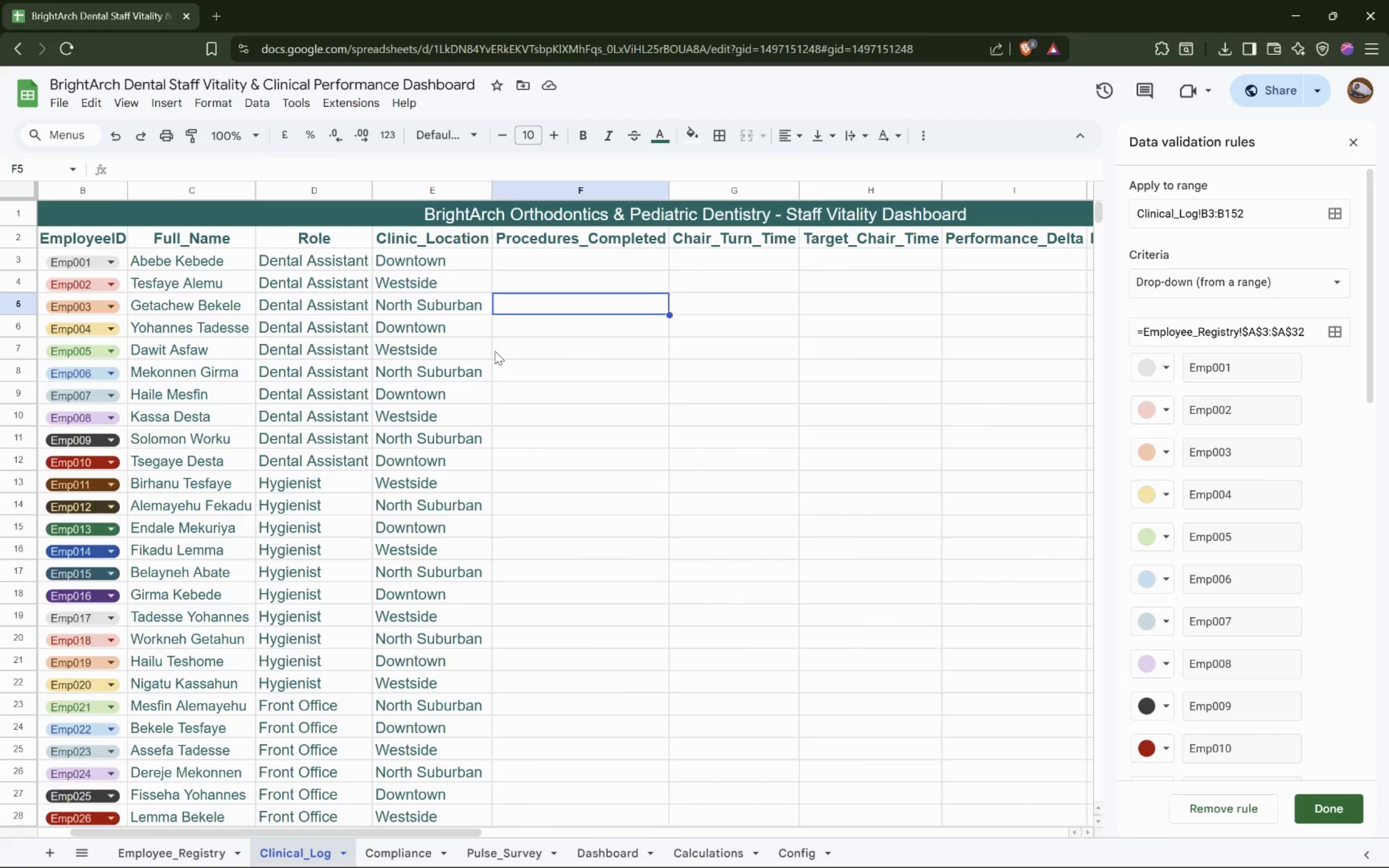 
hold_key(key=ShiftLeft, duration=0.9)
 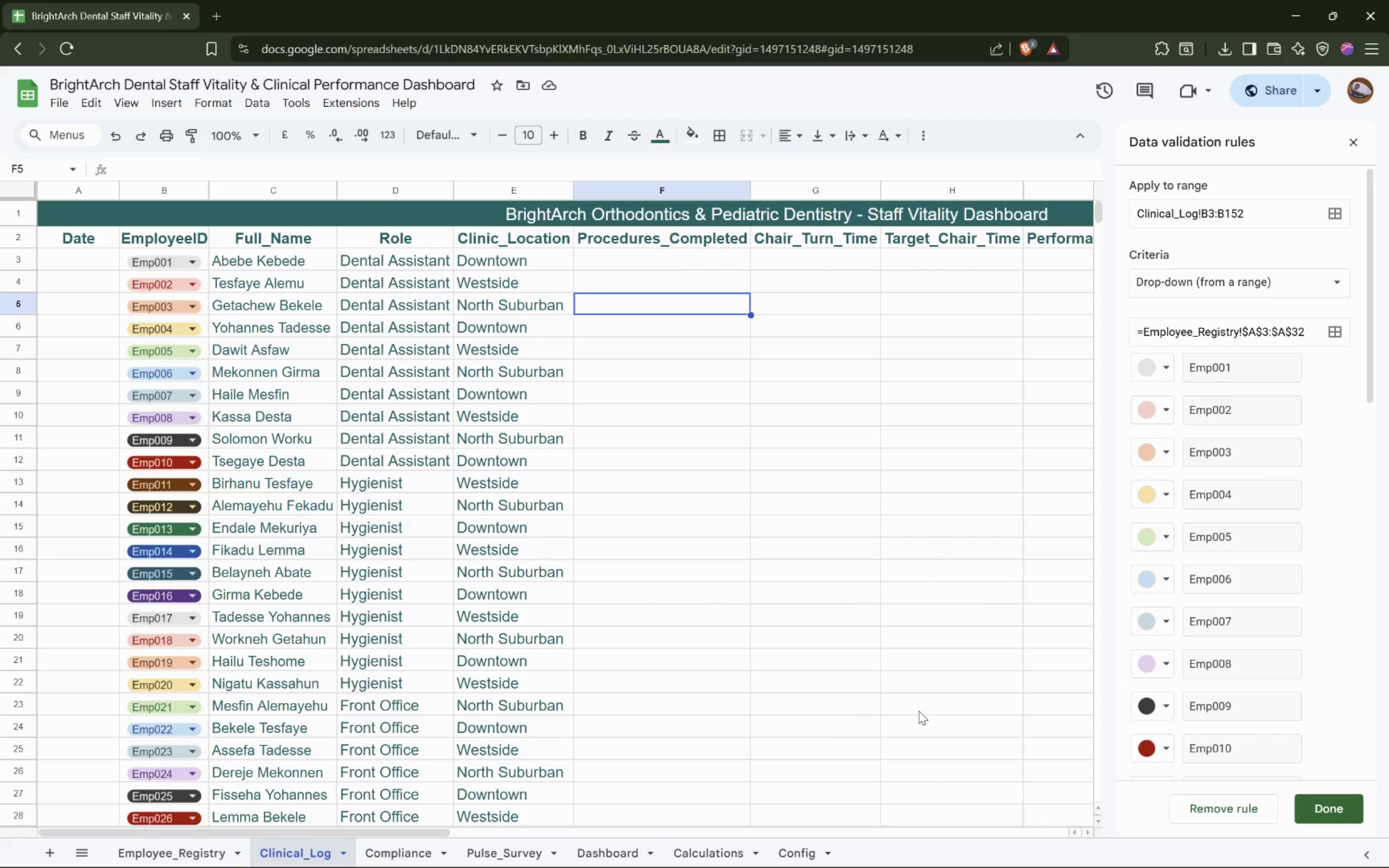 
scroll: coordinate [495, 349], scroll_direction: up, amount: 9.0
 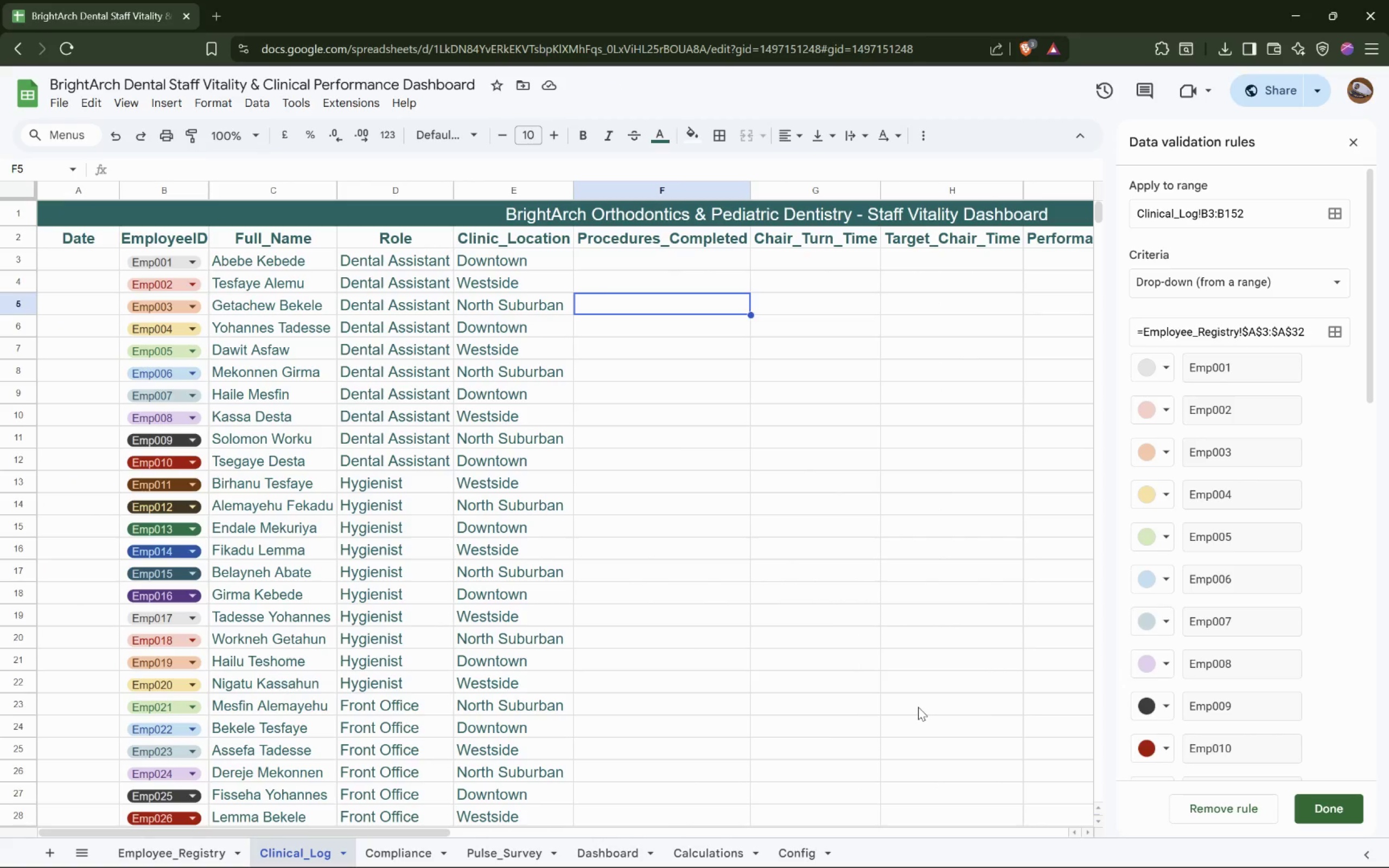 
key(Alt+Tab)